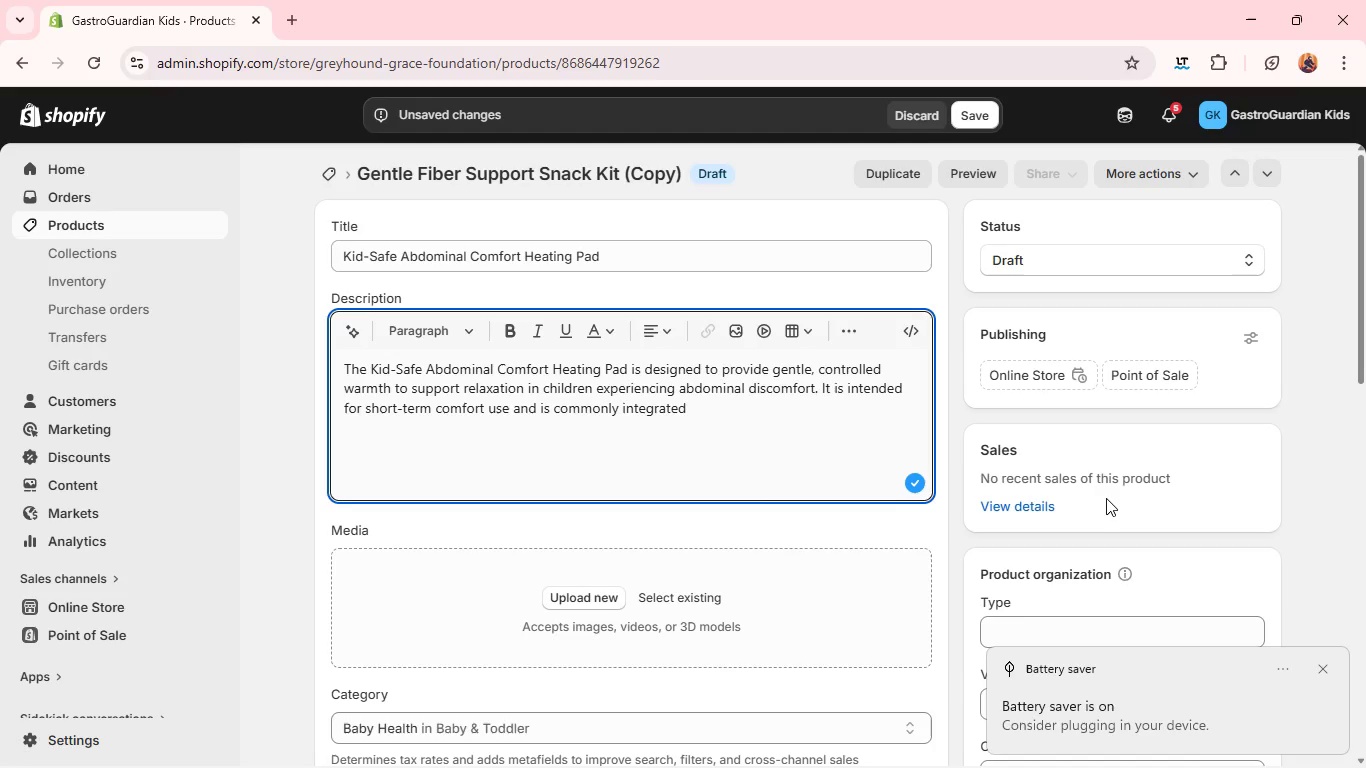 
left_click([730, 418])
 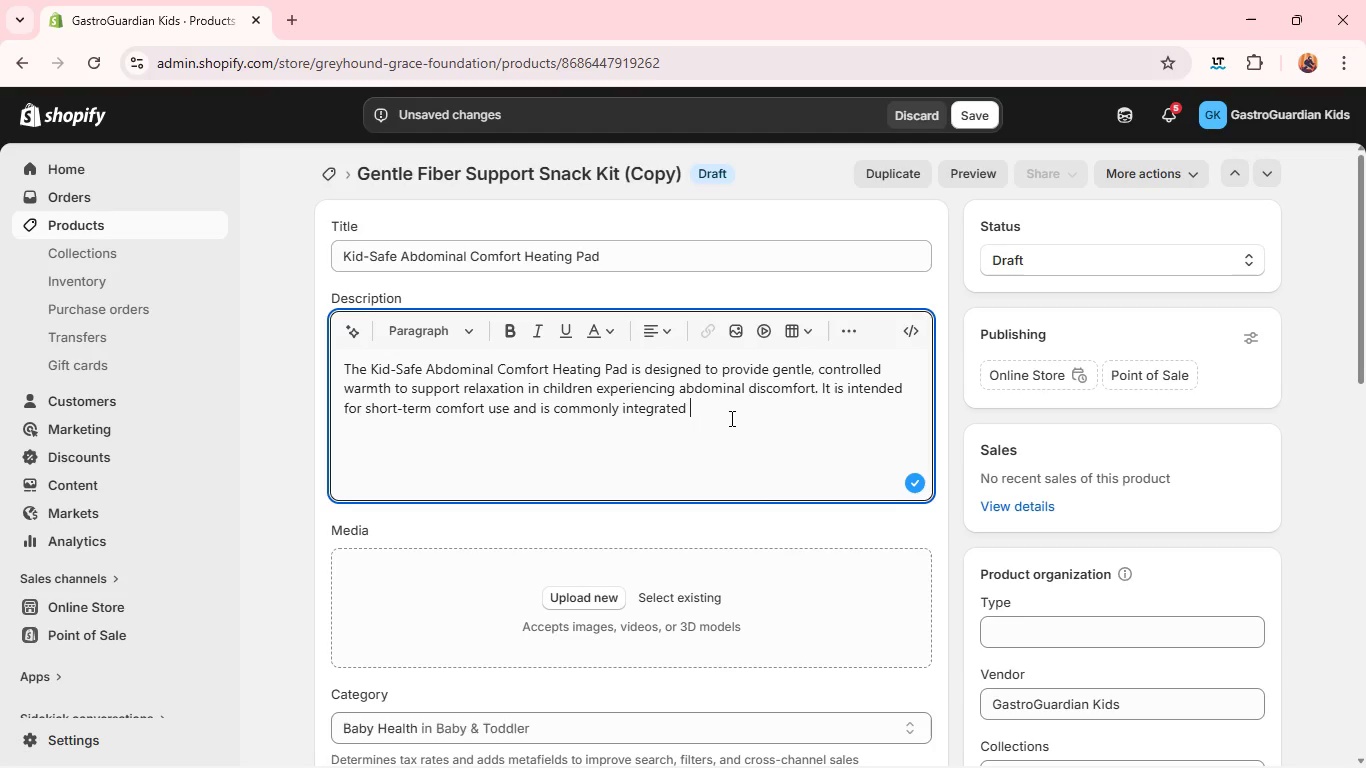 
wait(22.19)
 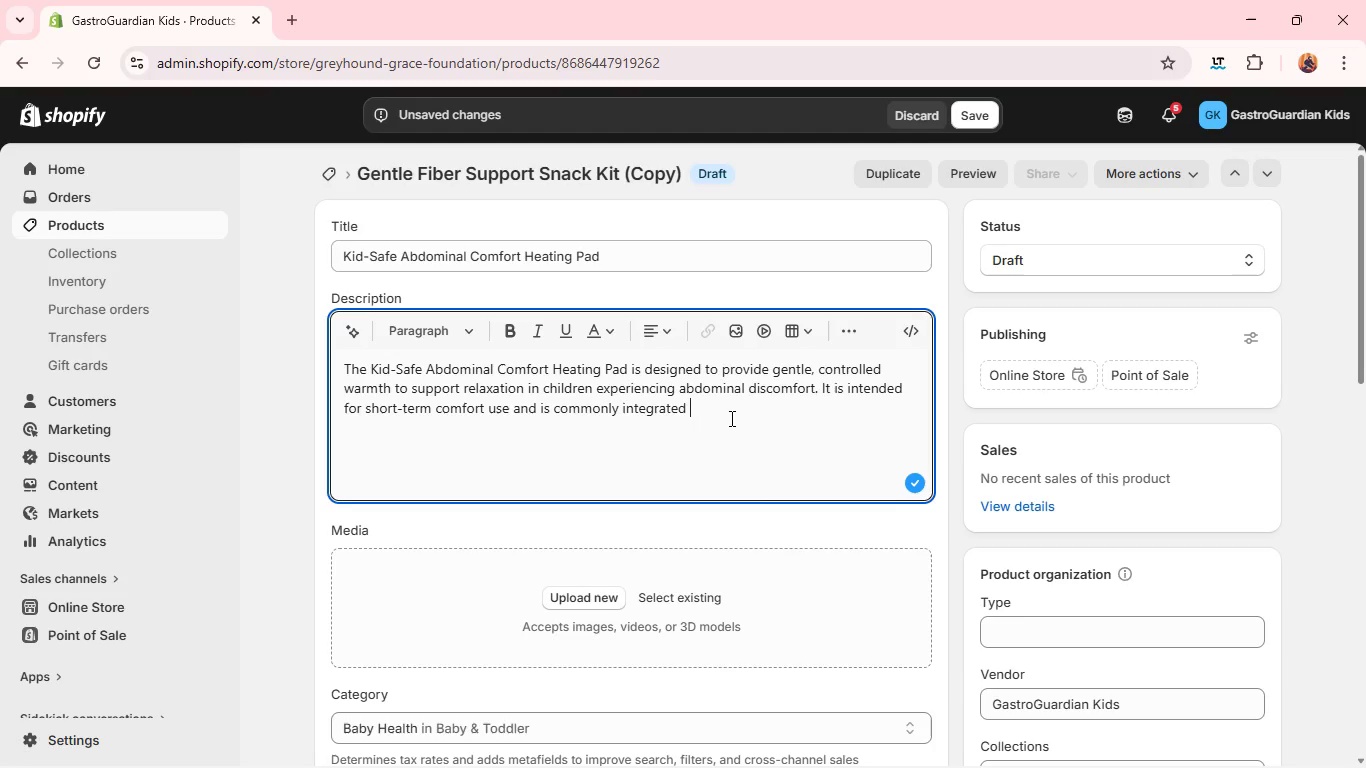 
type(intergrated into home cc)
key(Backspace)
type(are routines under caregiver supervision.)
 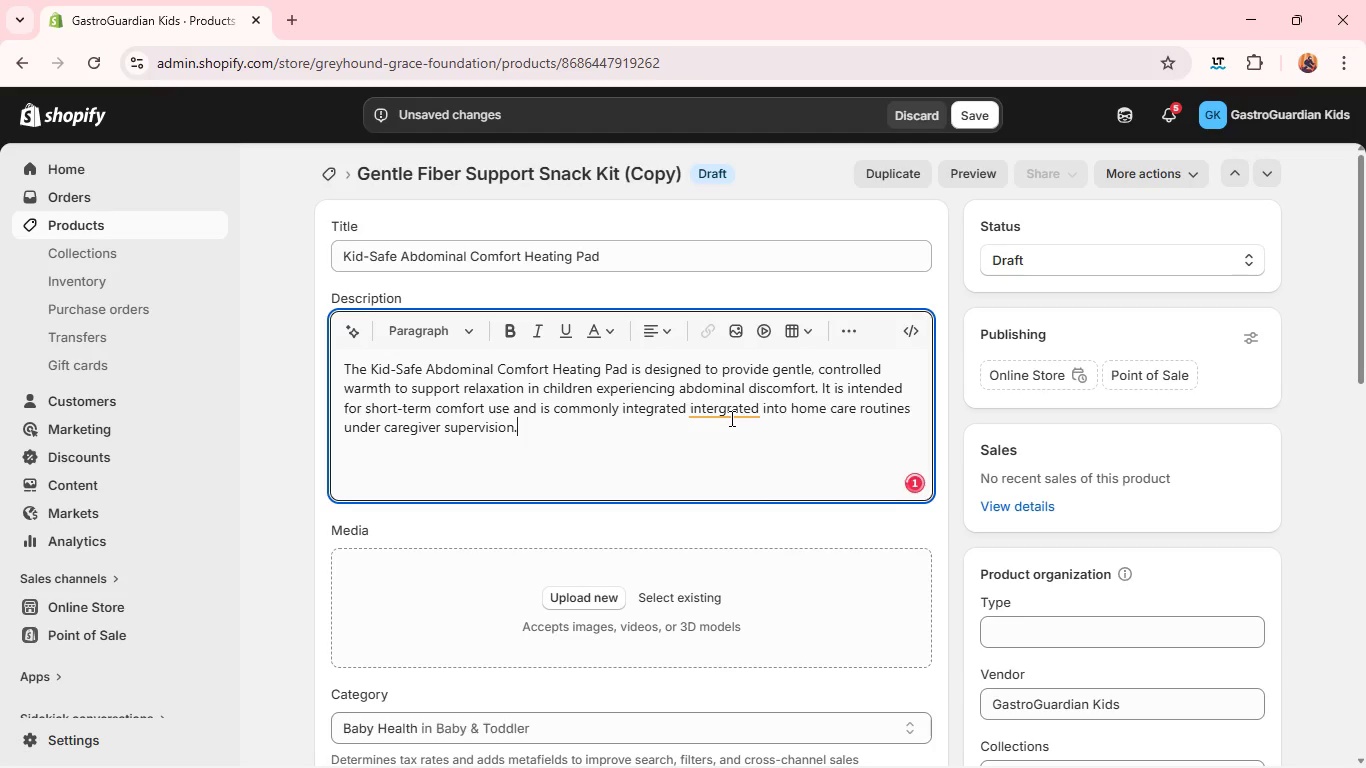 
key(Shift+Enter)
 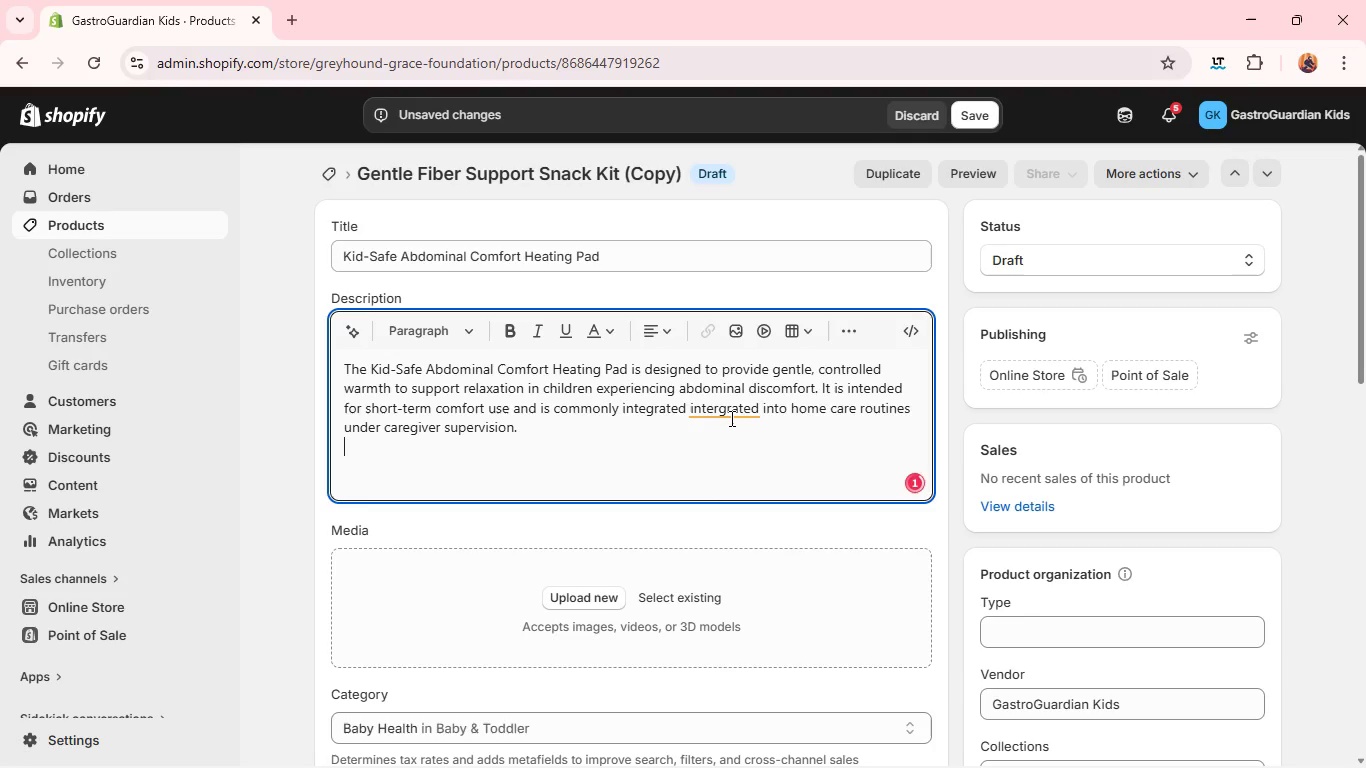 
type(The )
 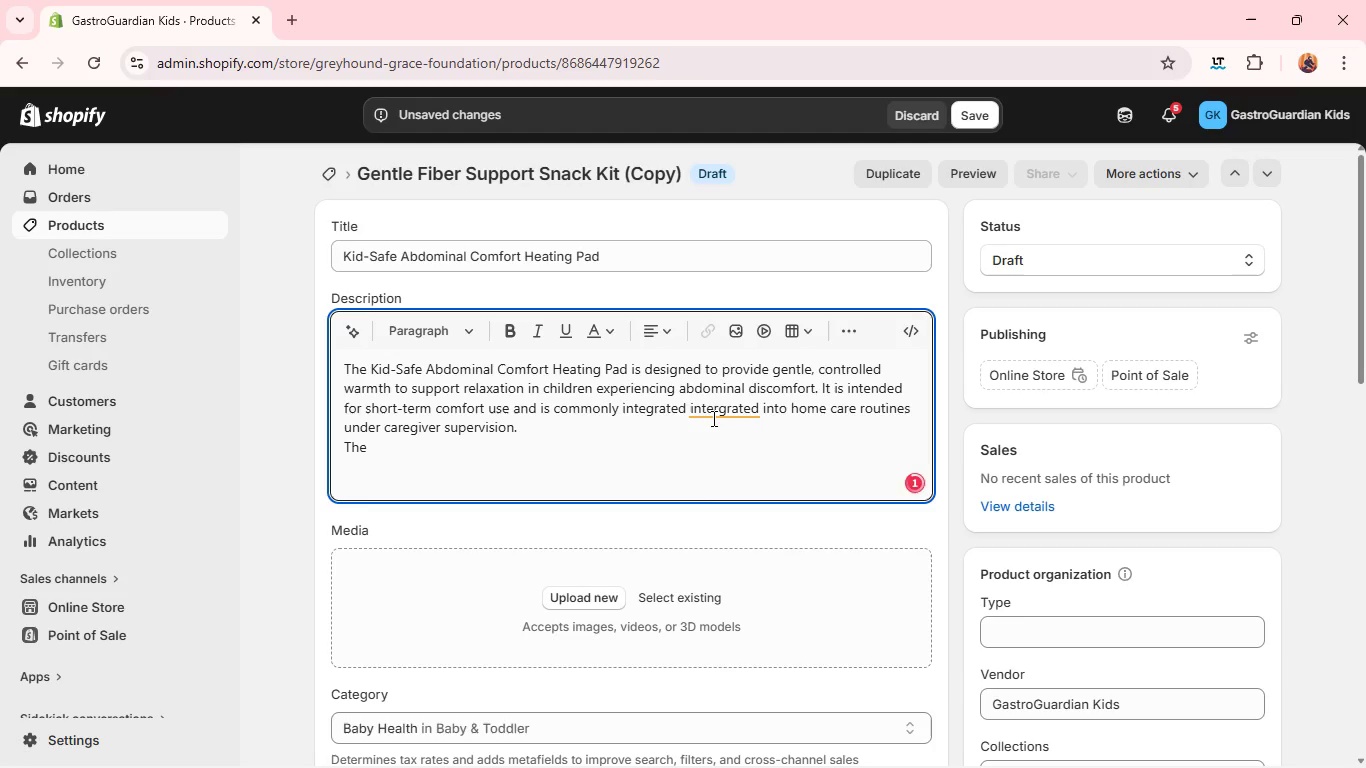 
left_click([711, 416])
 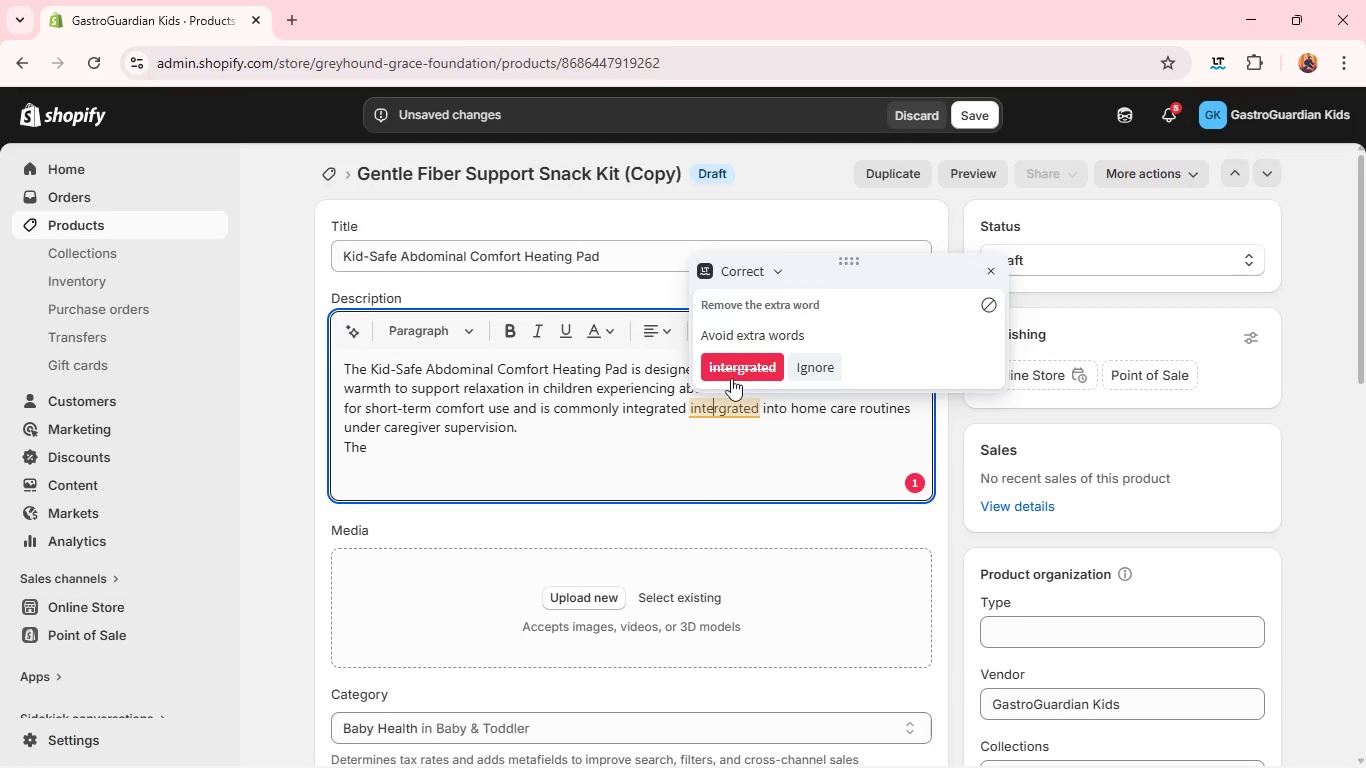 
left_click([732, 372])
 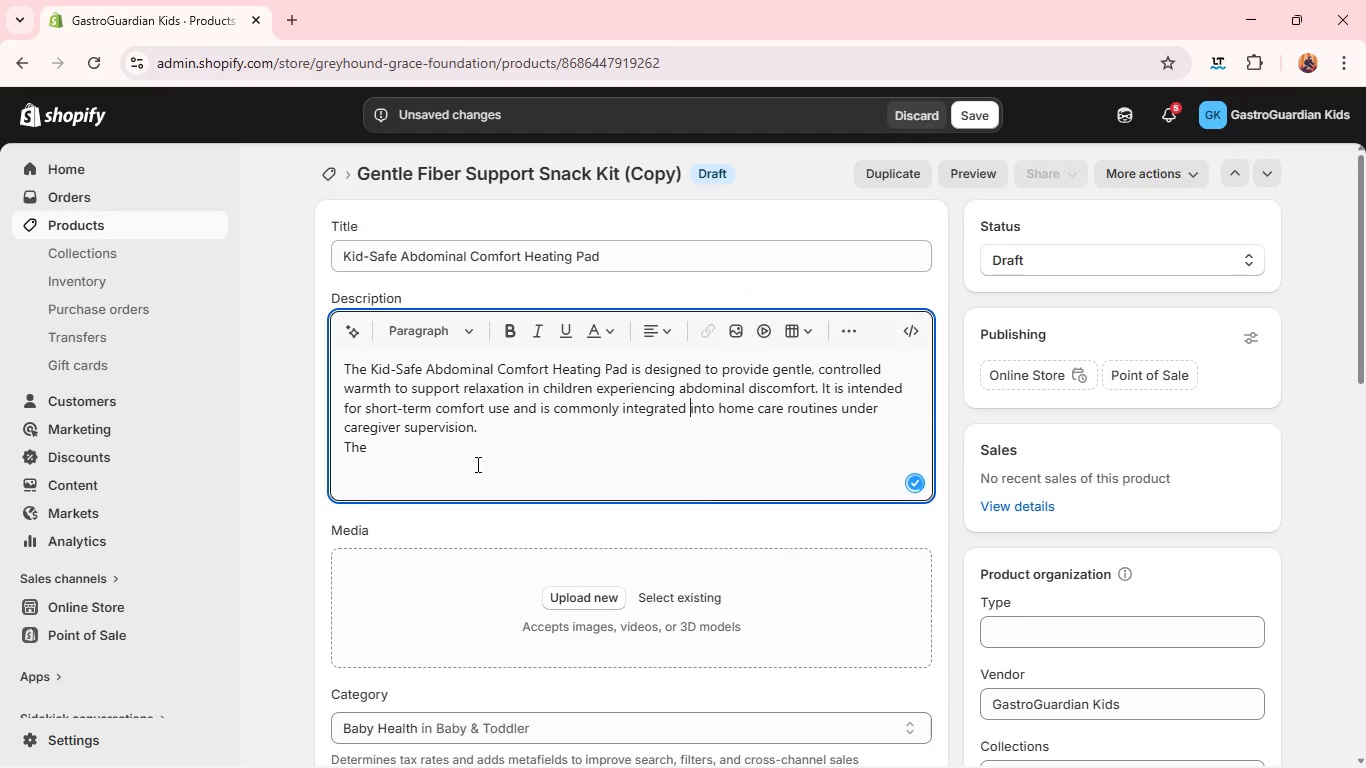 
left_click([474, 458])
 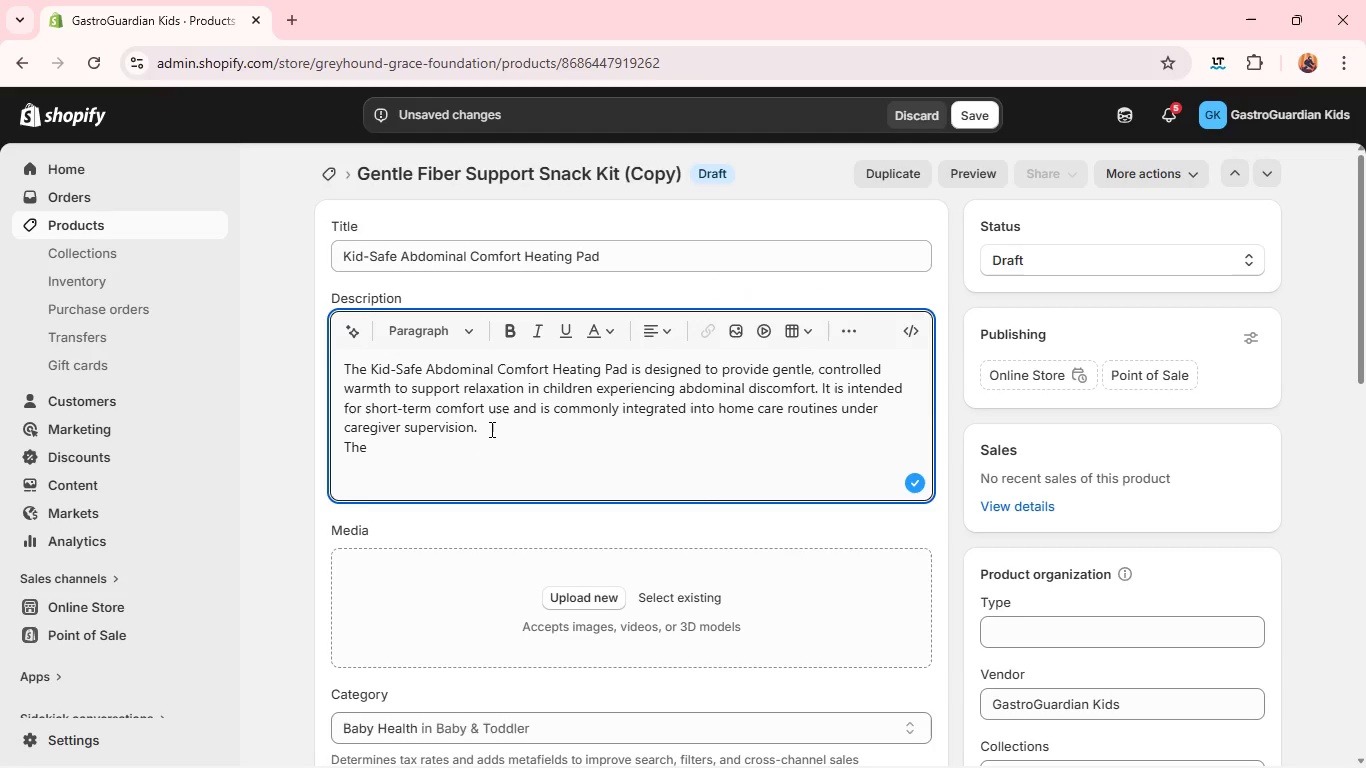 
key(Enter)
 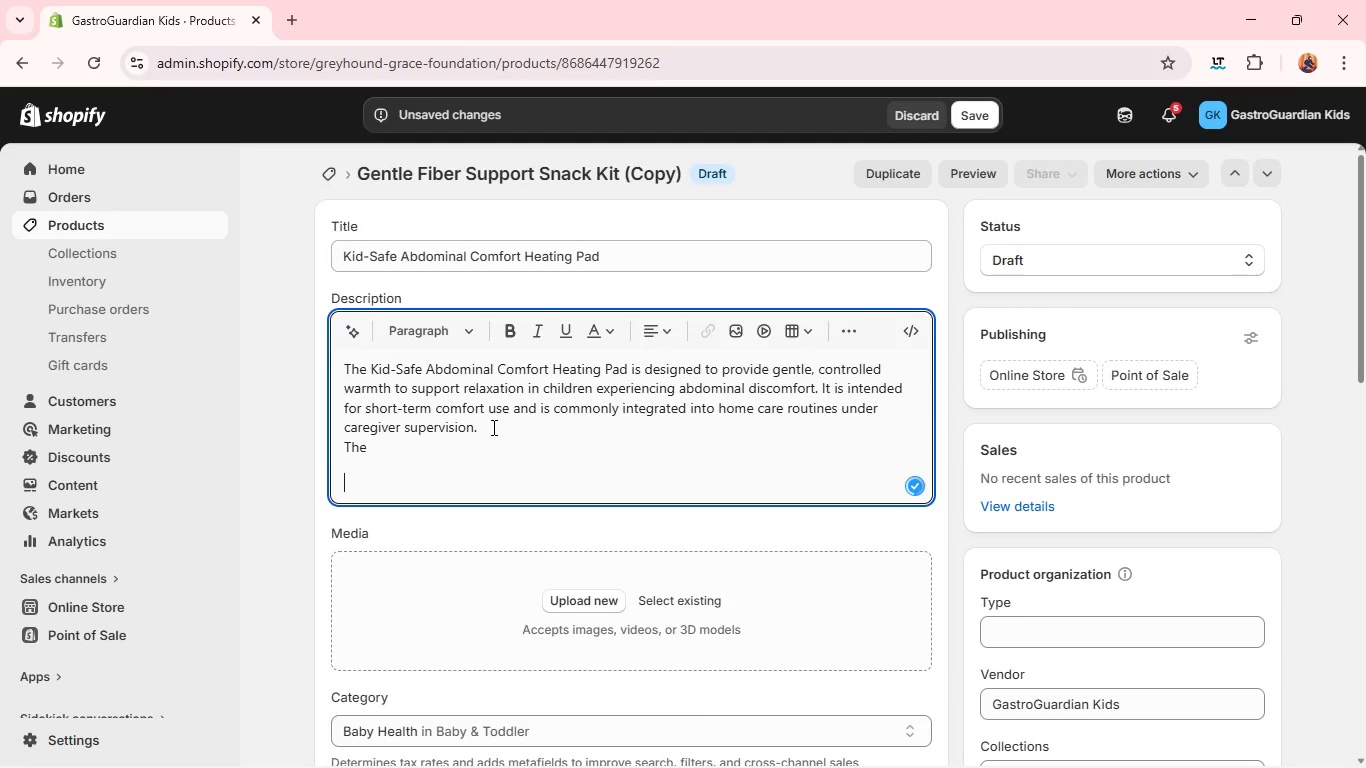 
key(Backspace)
 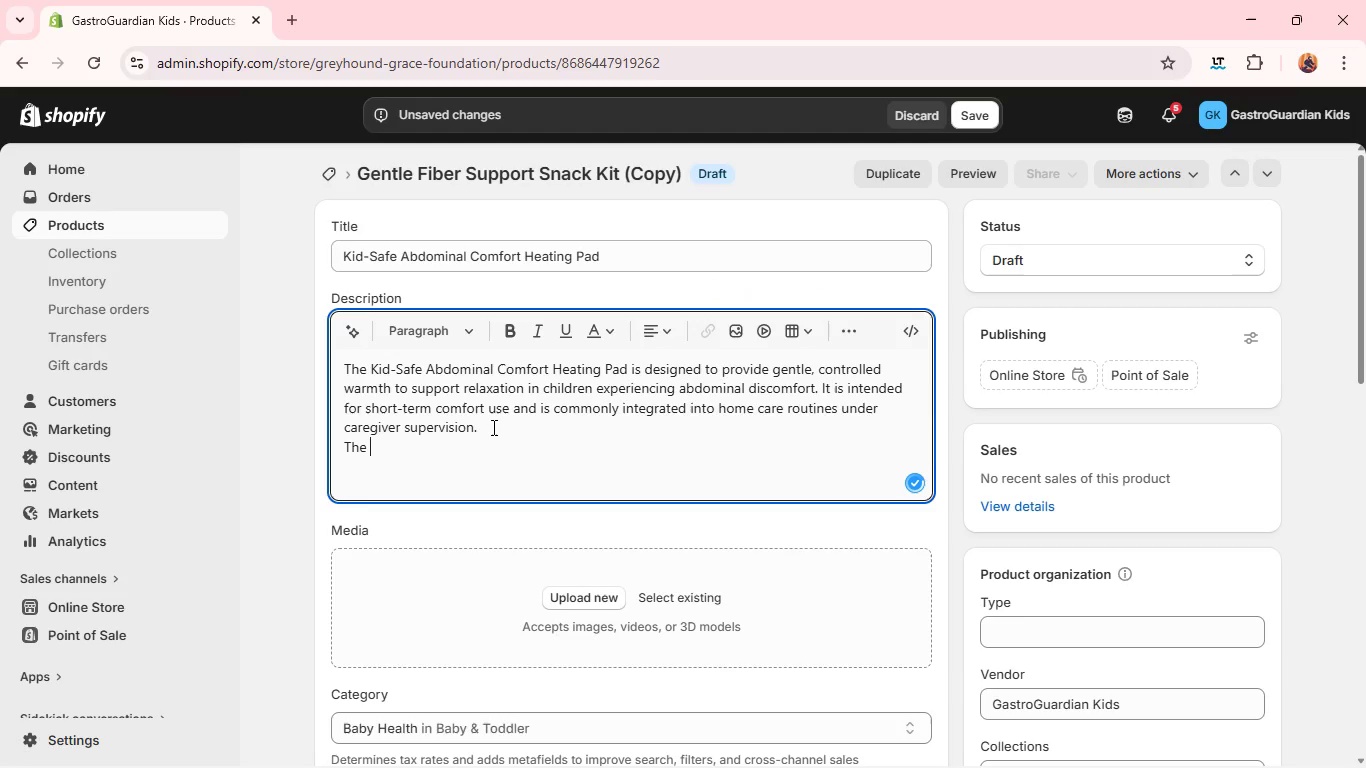 
key(Backspace)
 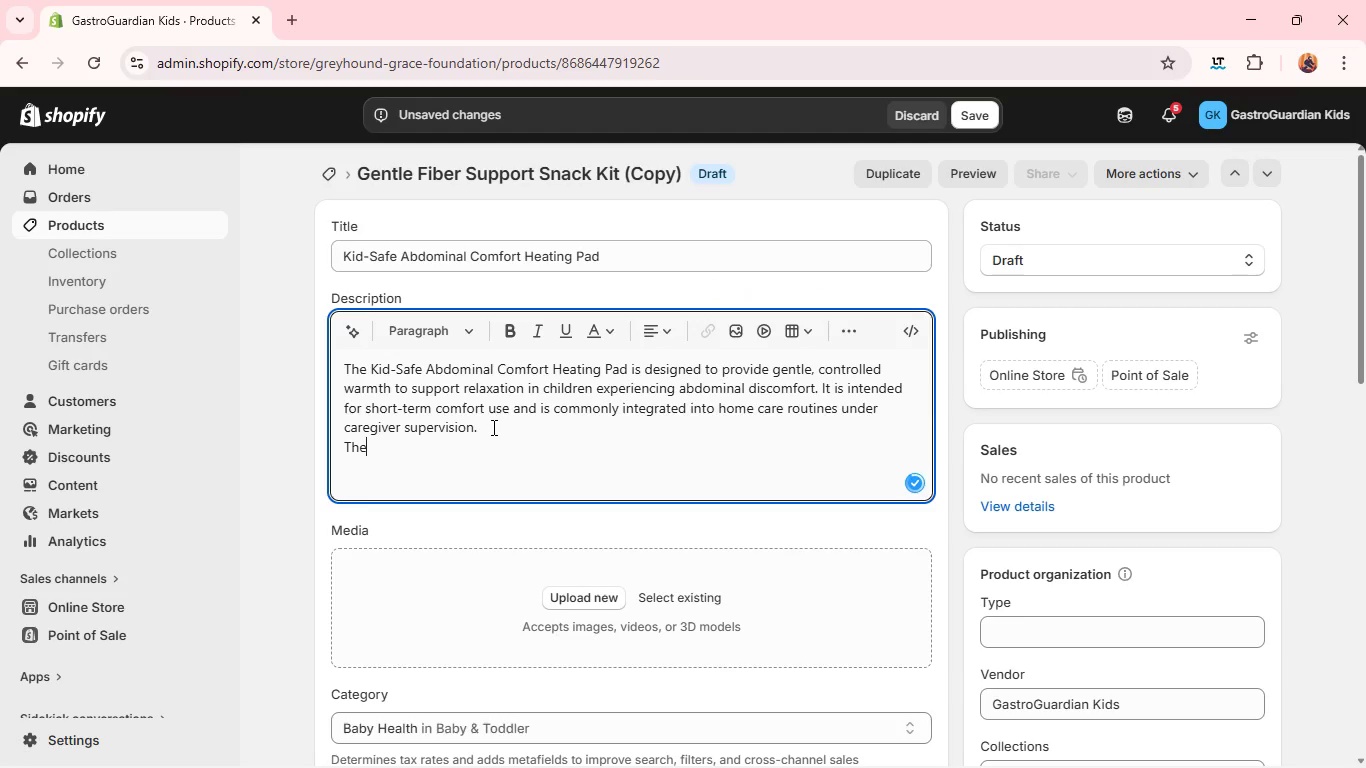 
key(Backspace)
 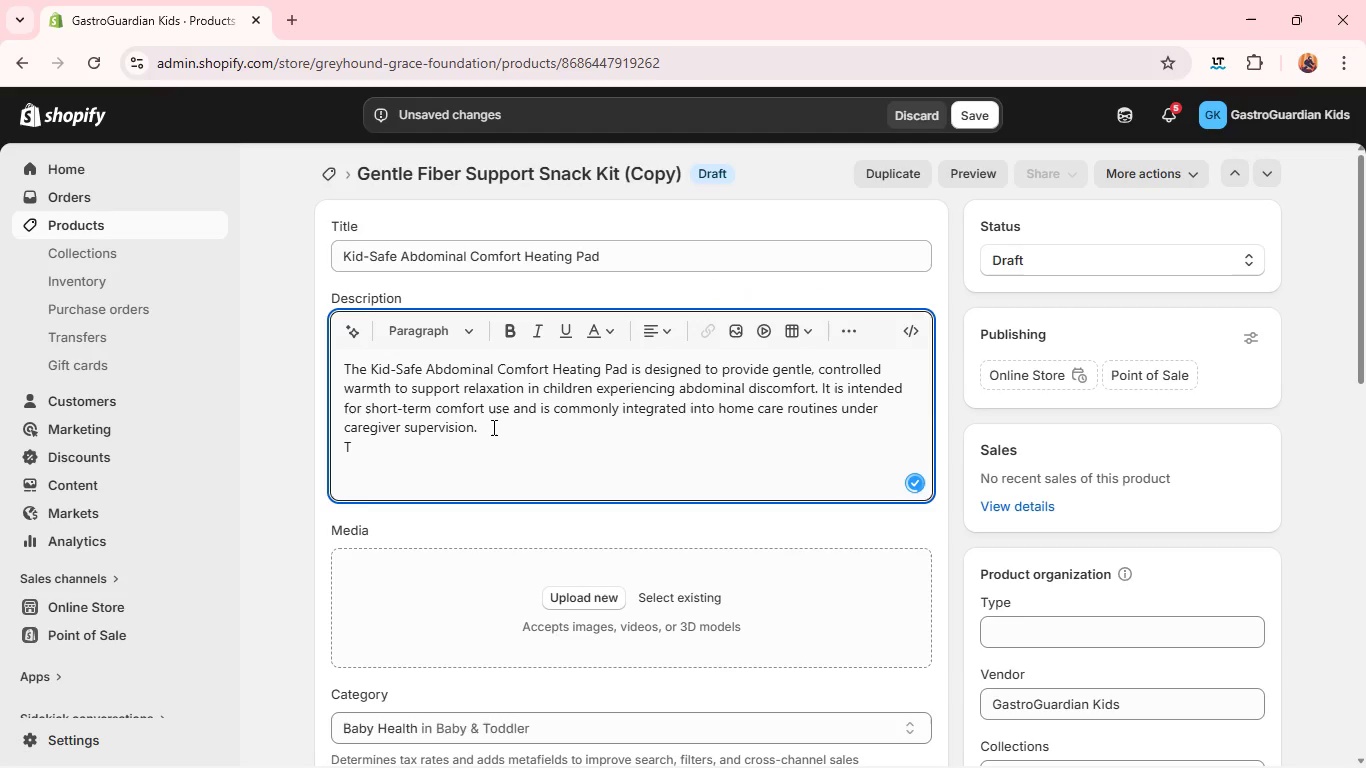 
key(Backspace)
 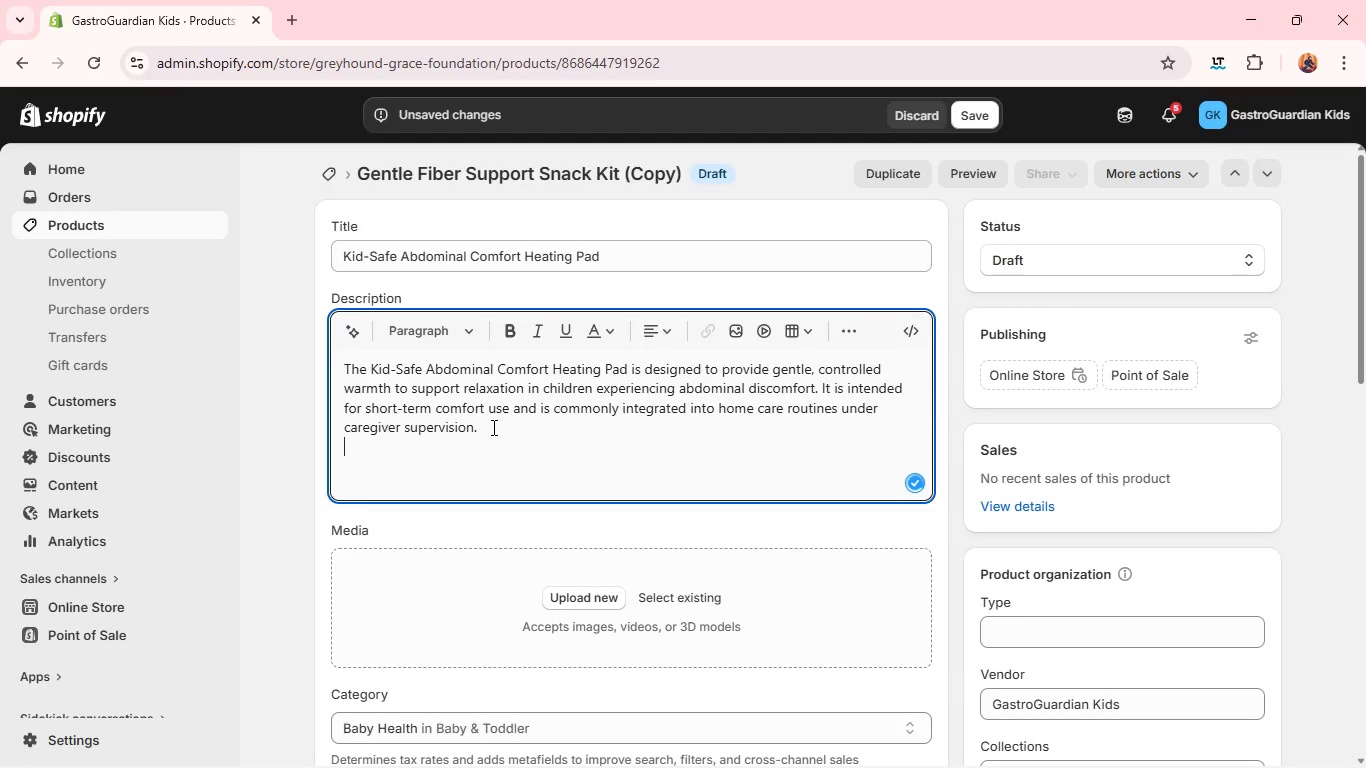 
key(Backspace)
 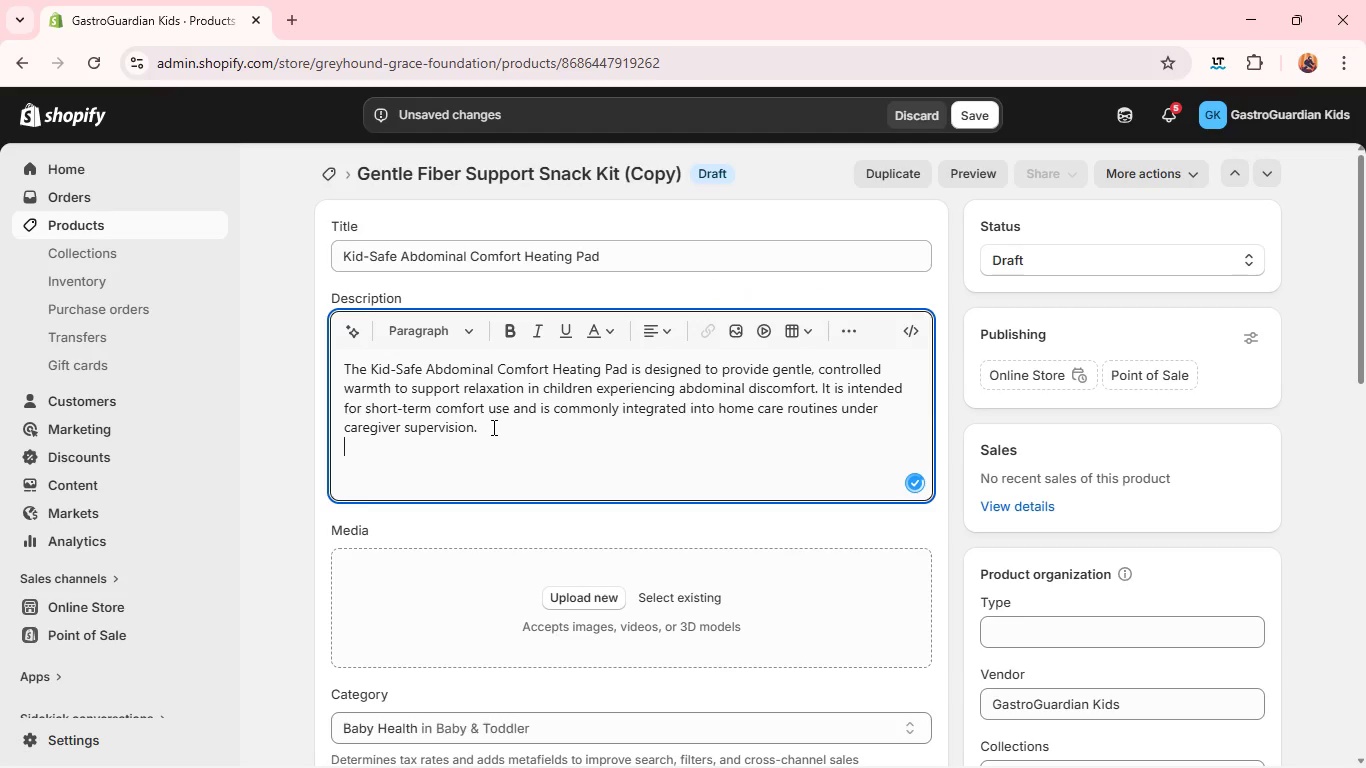 
key(Backspace)
 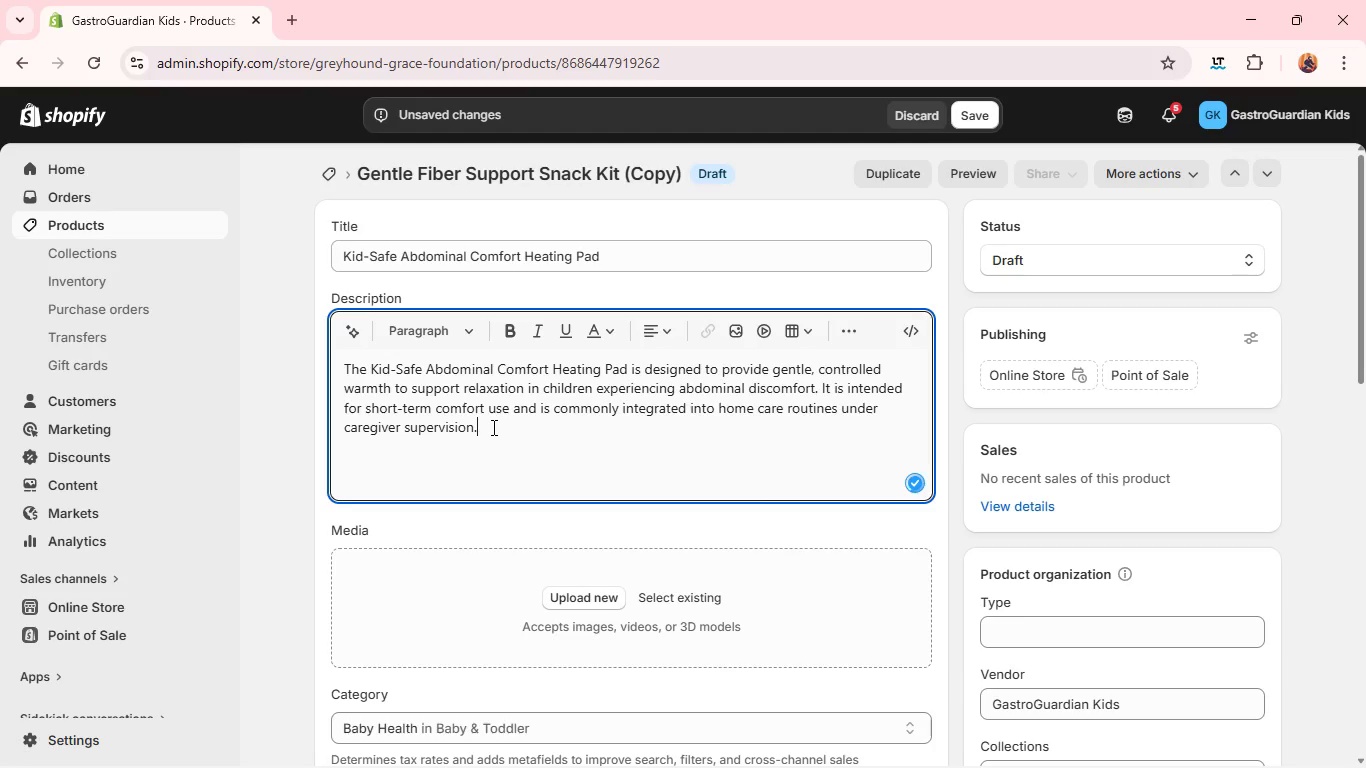 
key(Enter)
 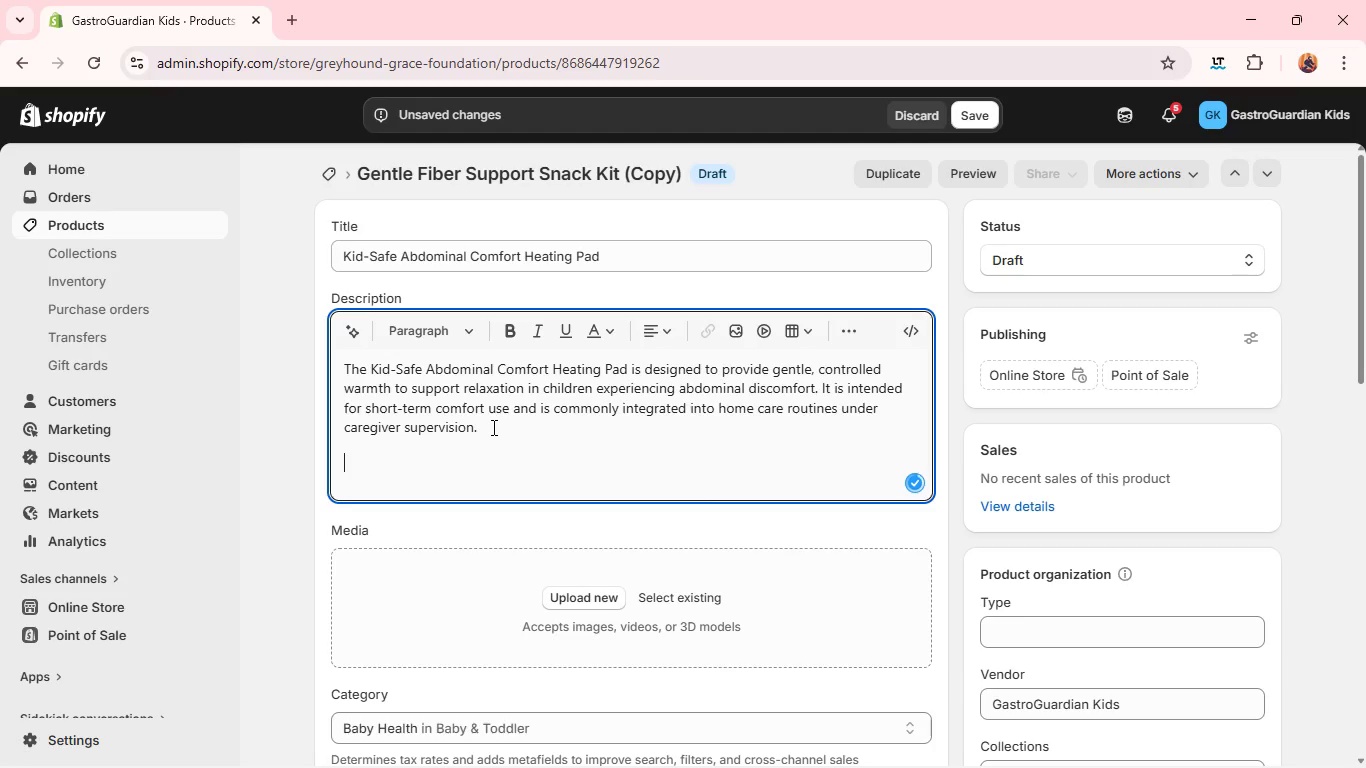 
hold_key(key=ShiftLeft, duration=0.38)
 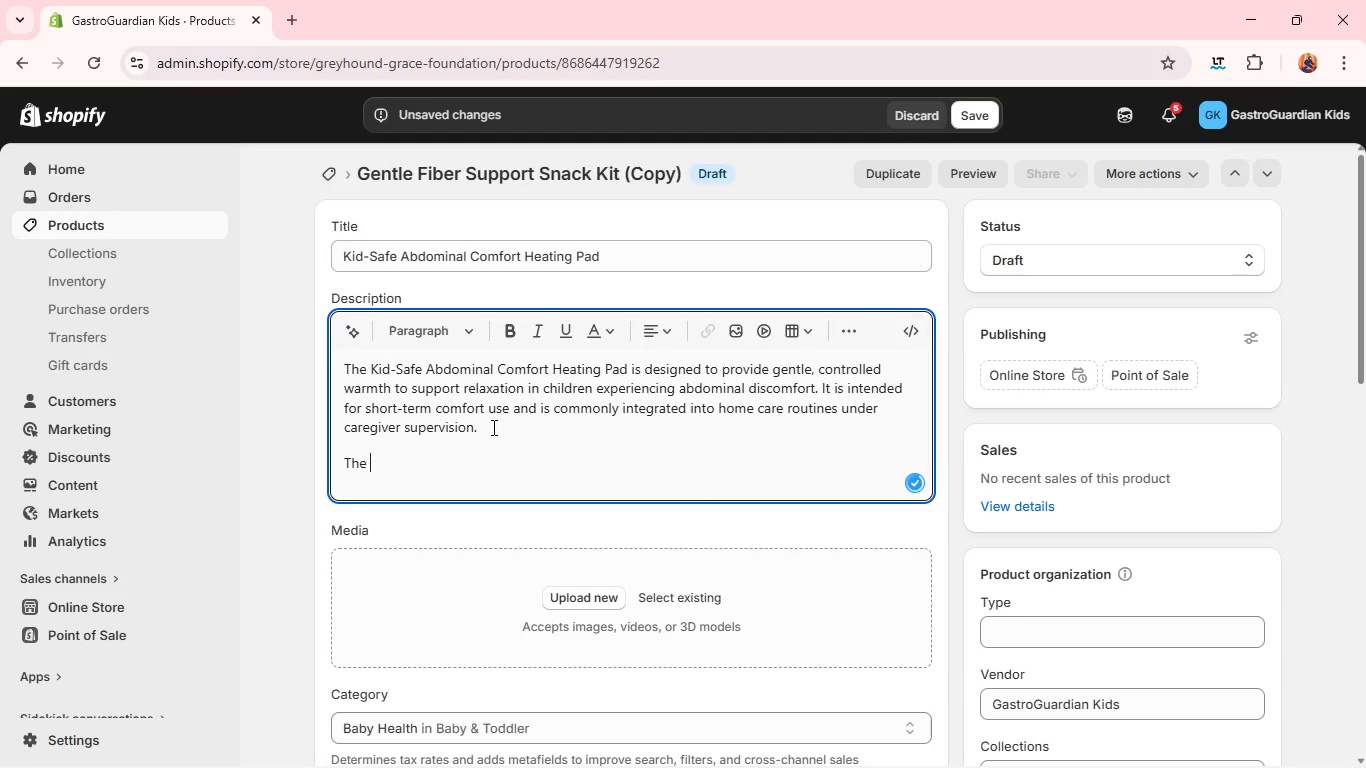 
type(the )
 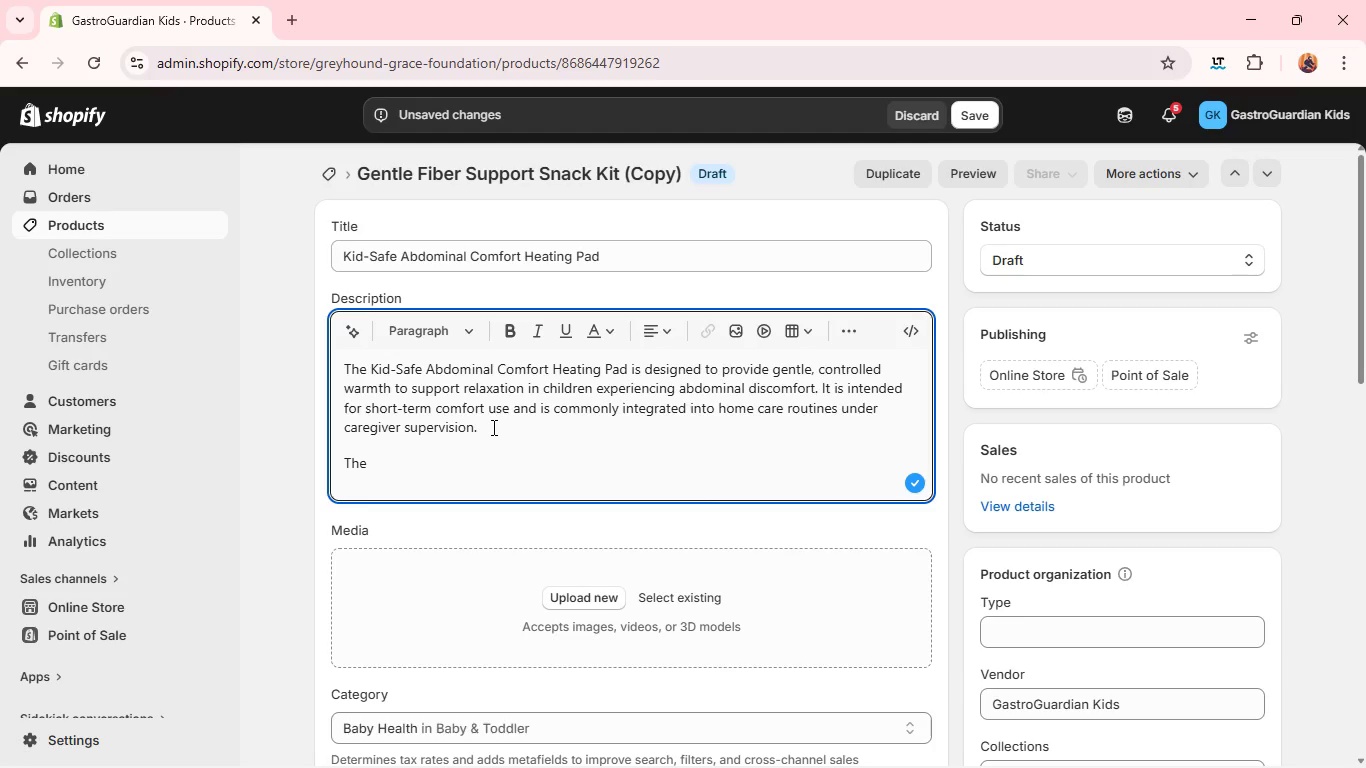 
type(heating [ad )
key(Backspace)
key(Backspace)
key(Backspace)
key(Backspace)
type(pad uses low=level, evenly)
 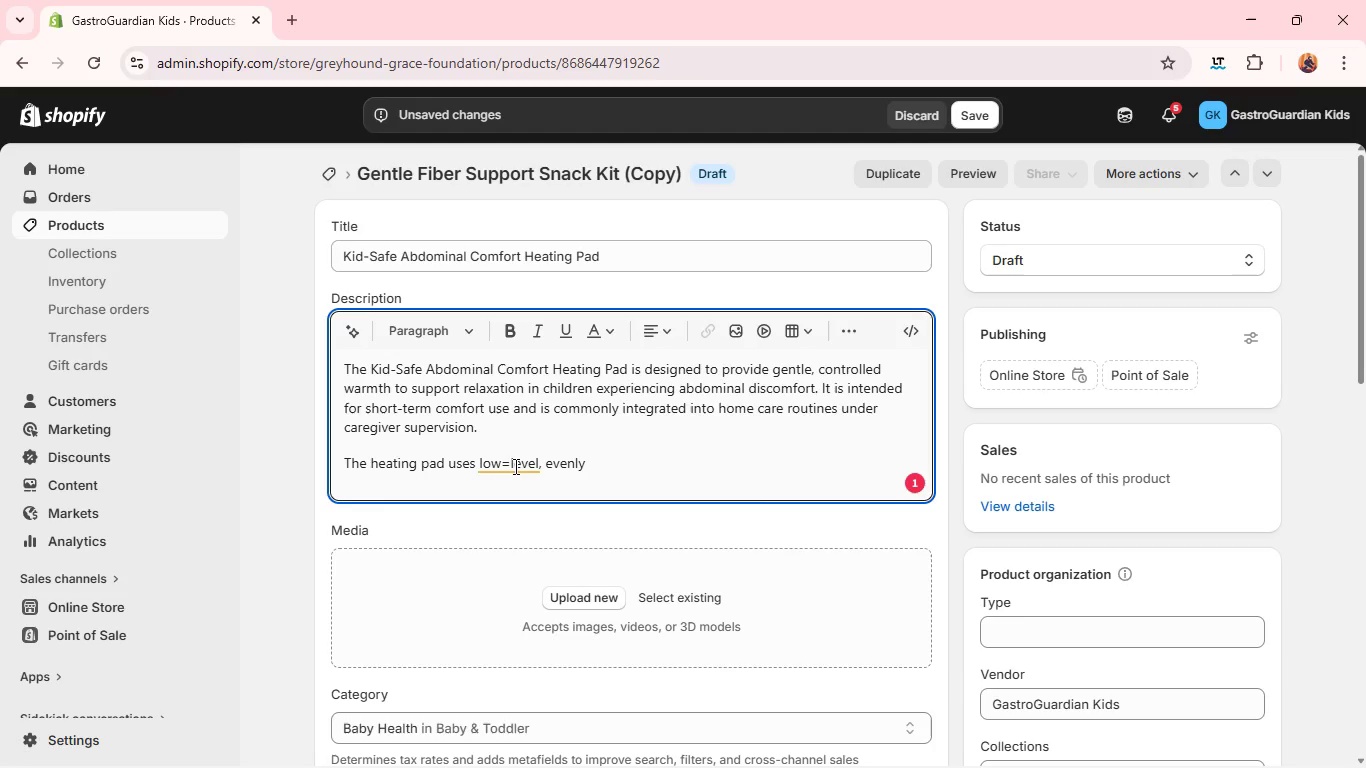 
left_click([514, 466])
 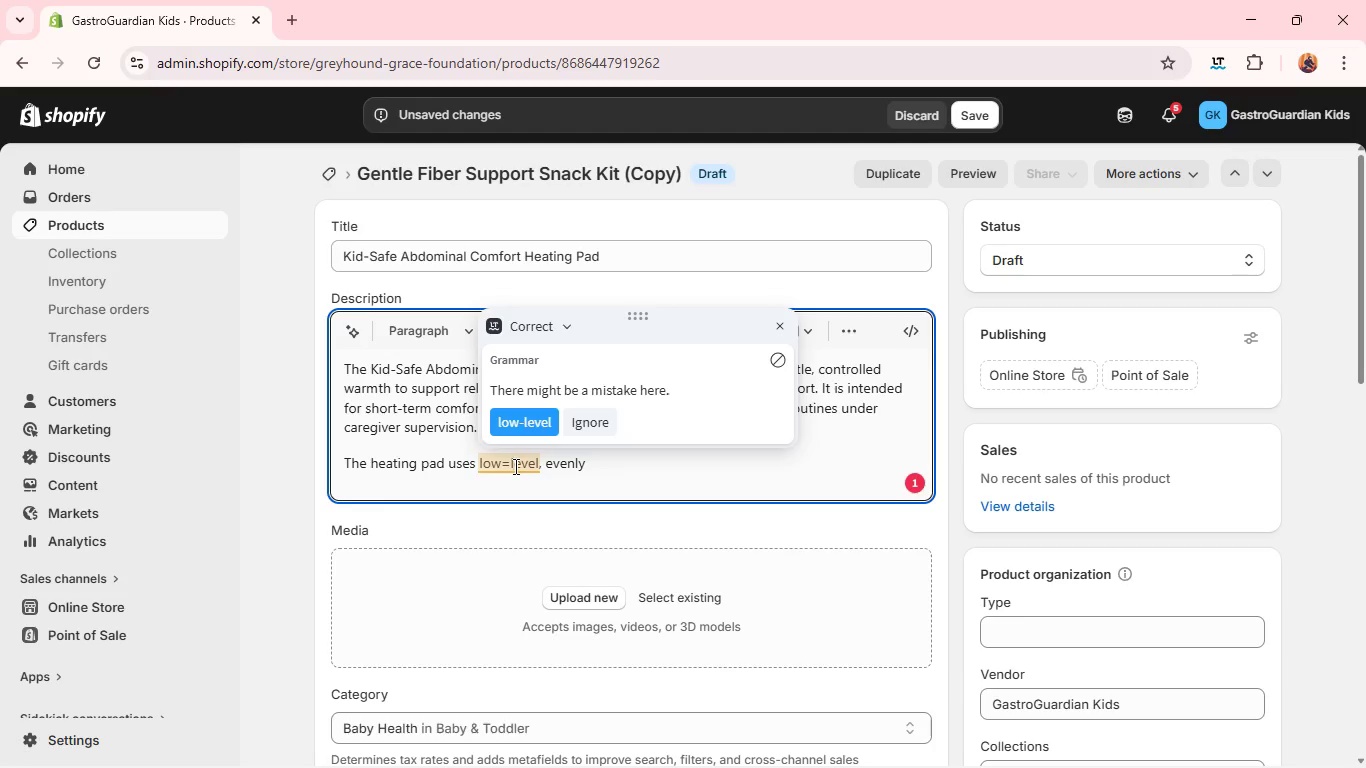 
key(Backspace)
 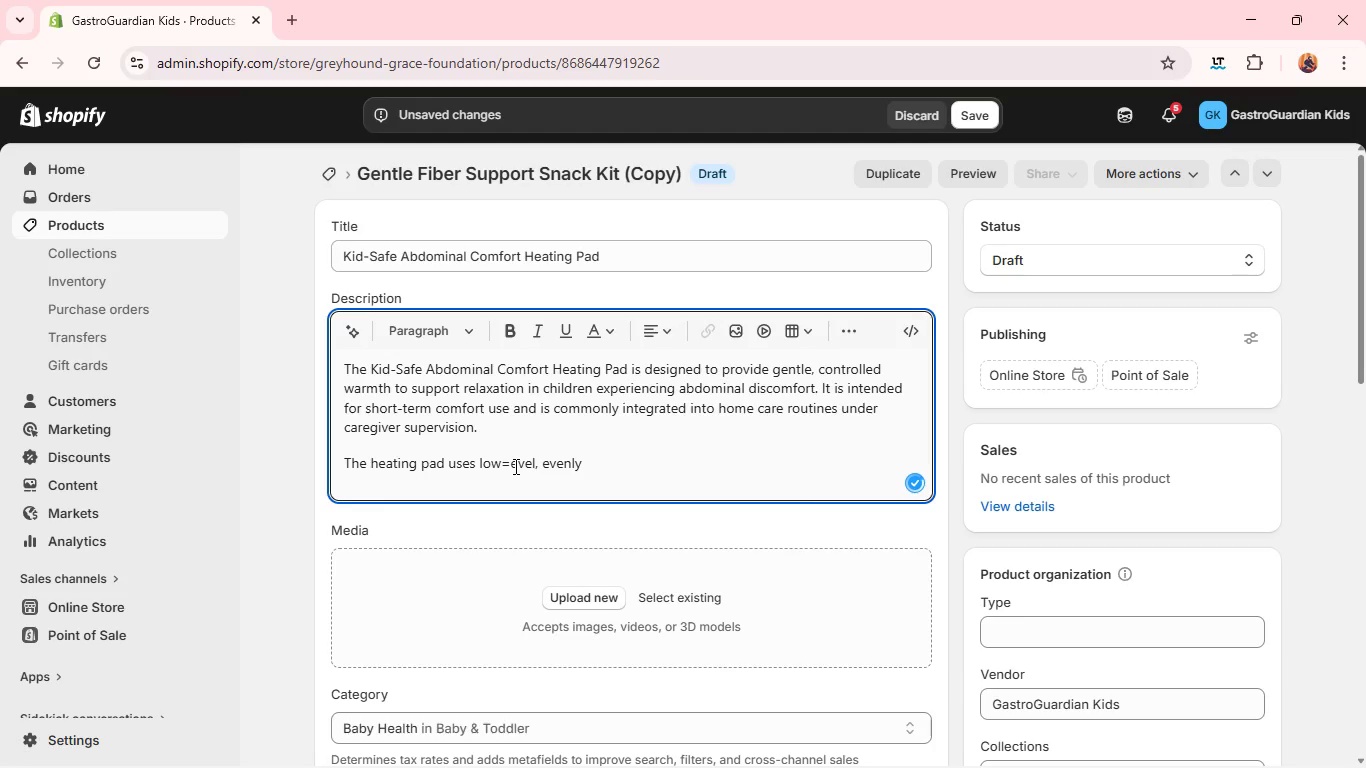 
key(Backspace)
 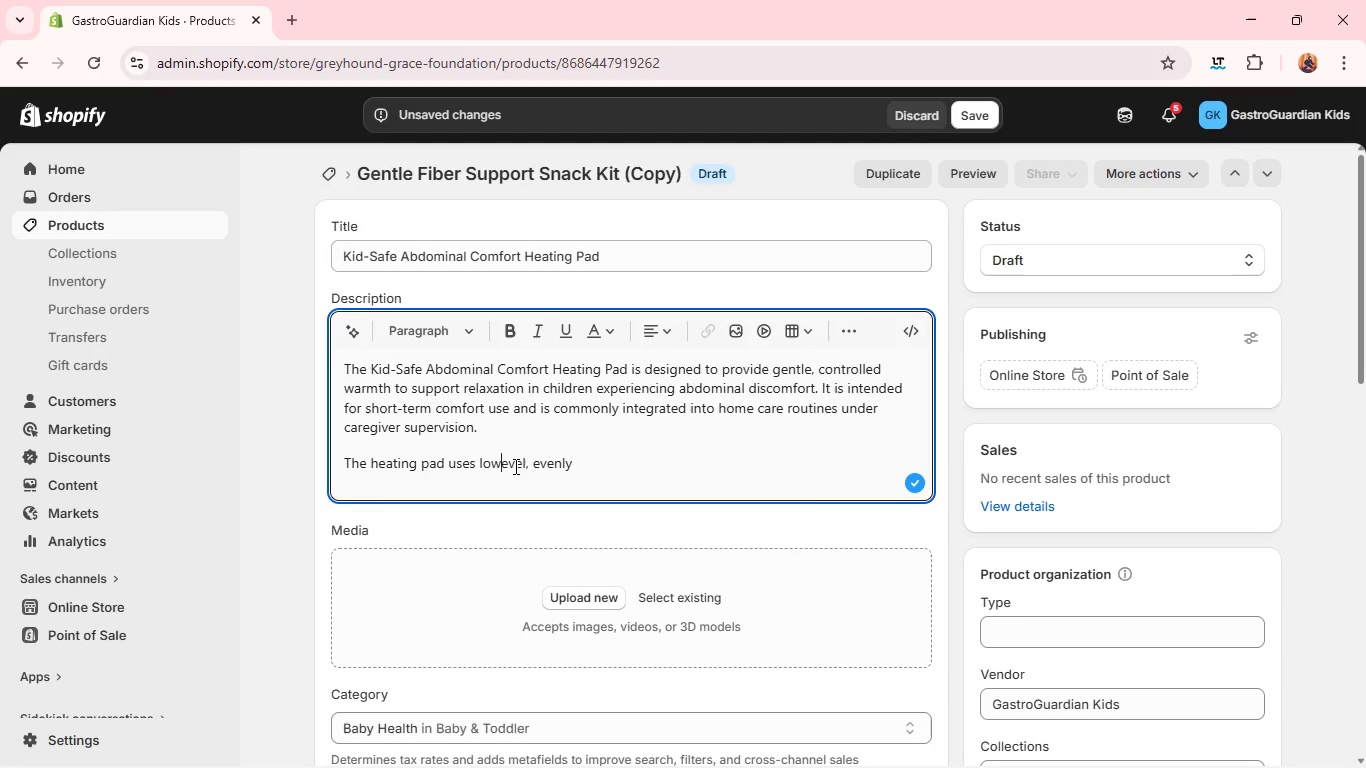 
key(Minus)
 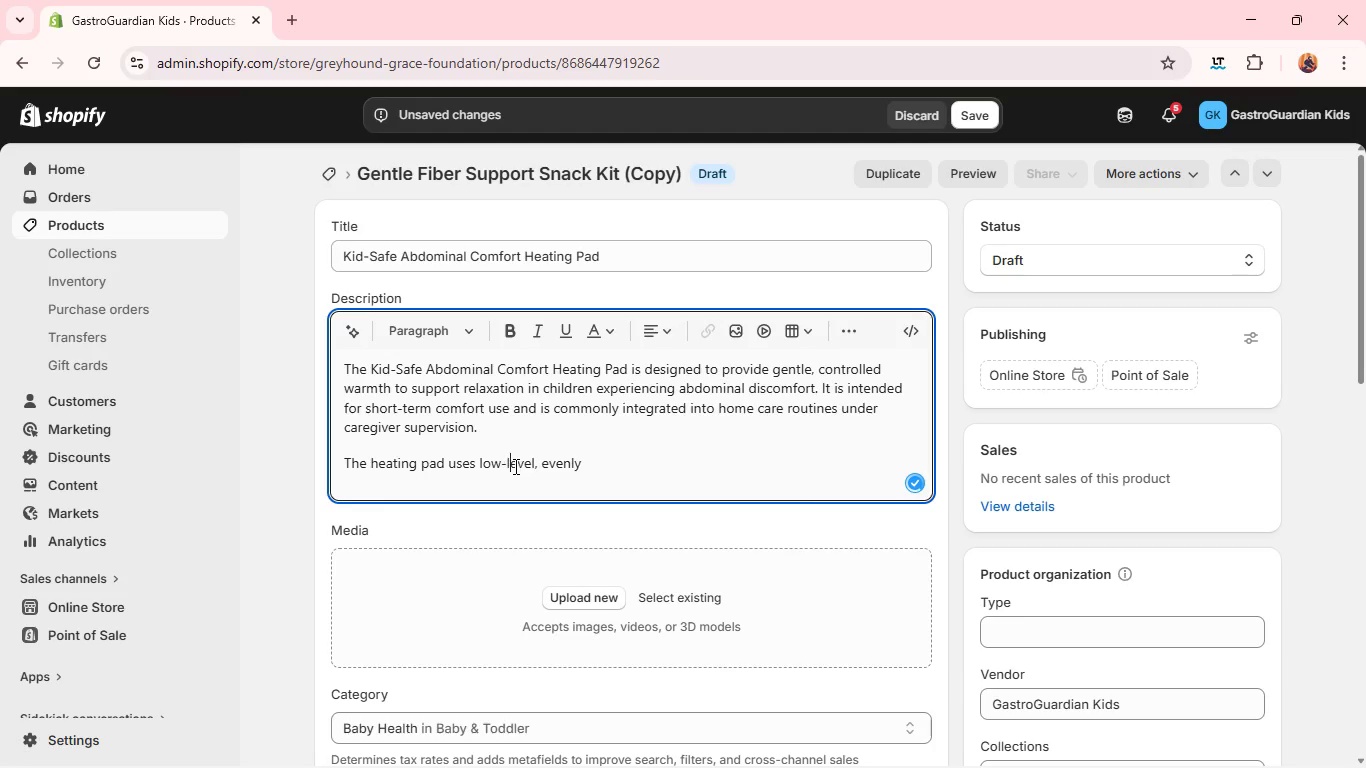 
key(L)
 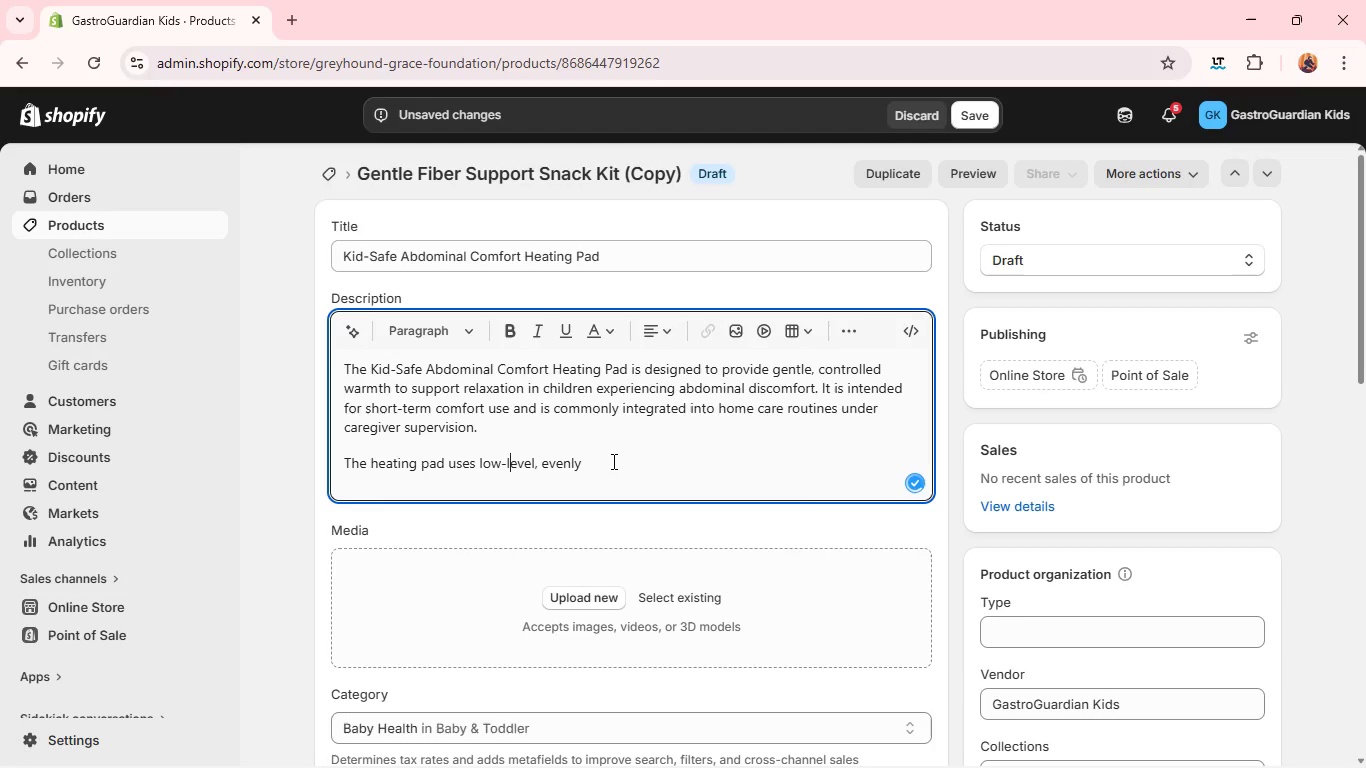 
left_click([612, 461])
 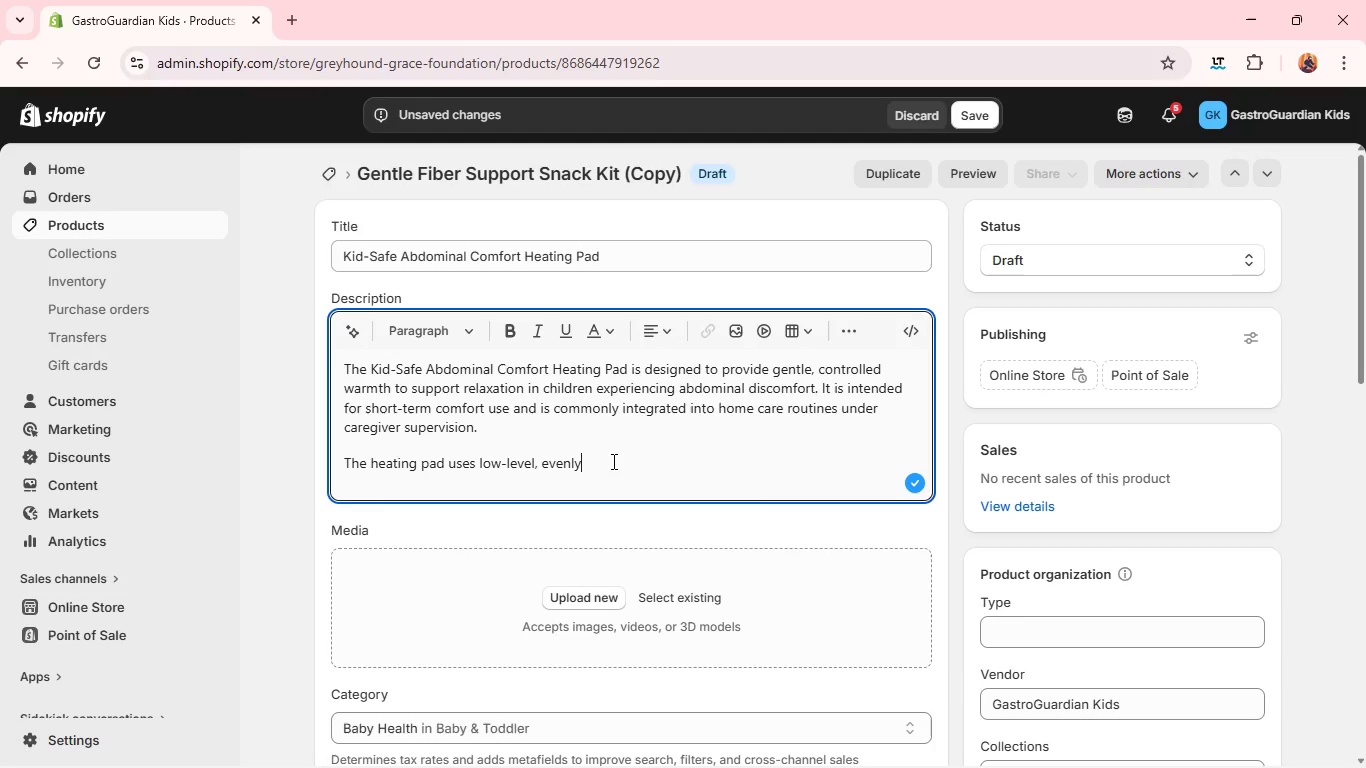 
type( distributed heat technology to avoid overheating and ensure consistent comfort acre)
key(Backspace)
type(oss the abdominal area. The soft outer fabric )
 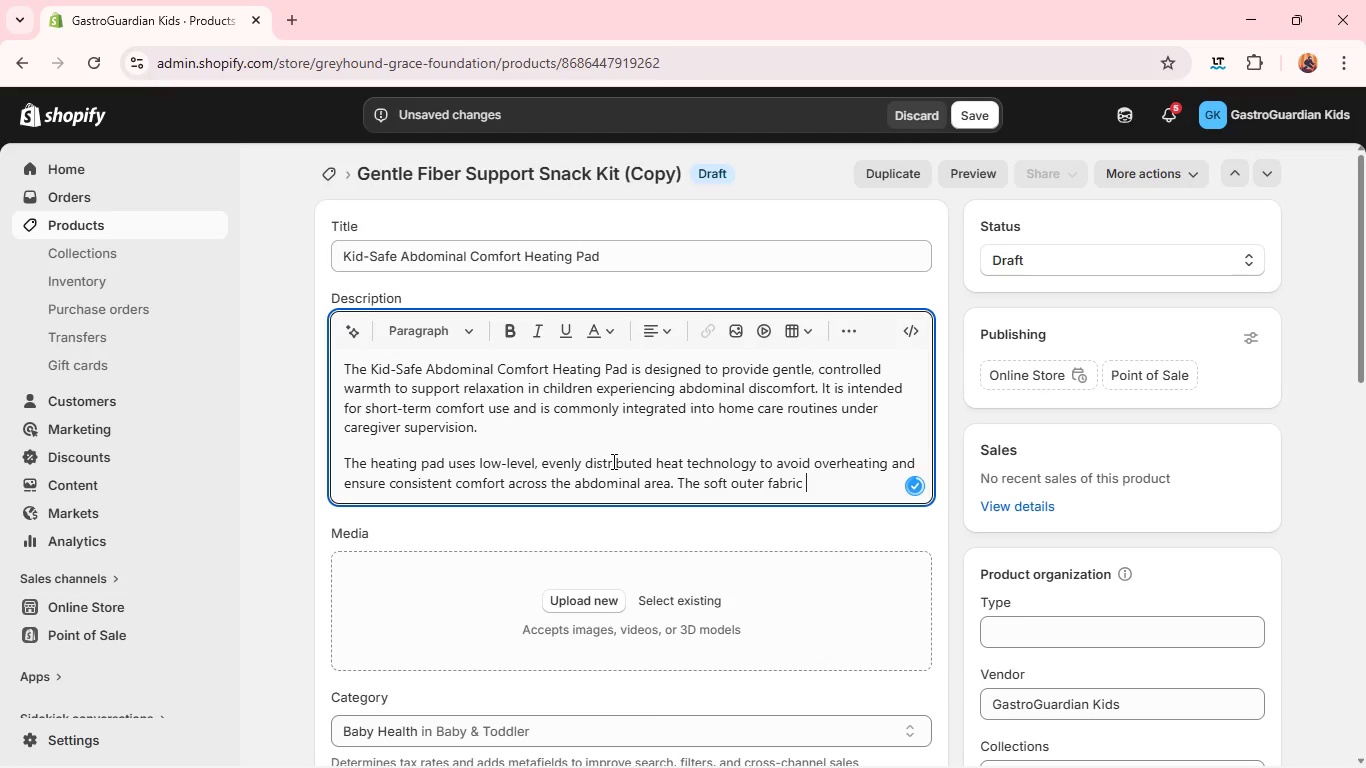 
key(Unknown)
 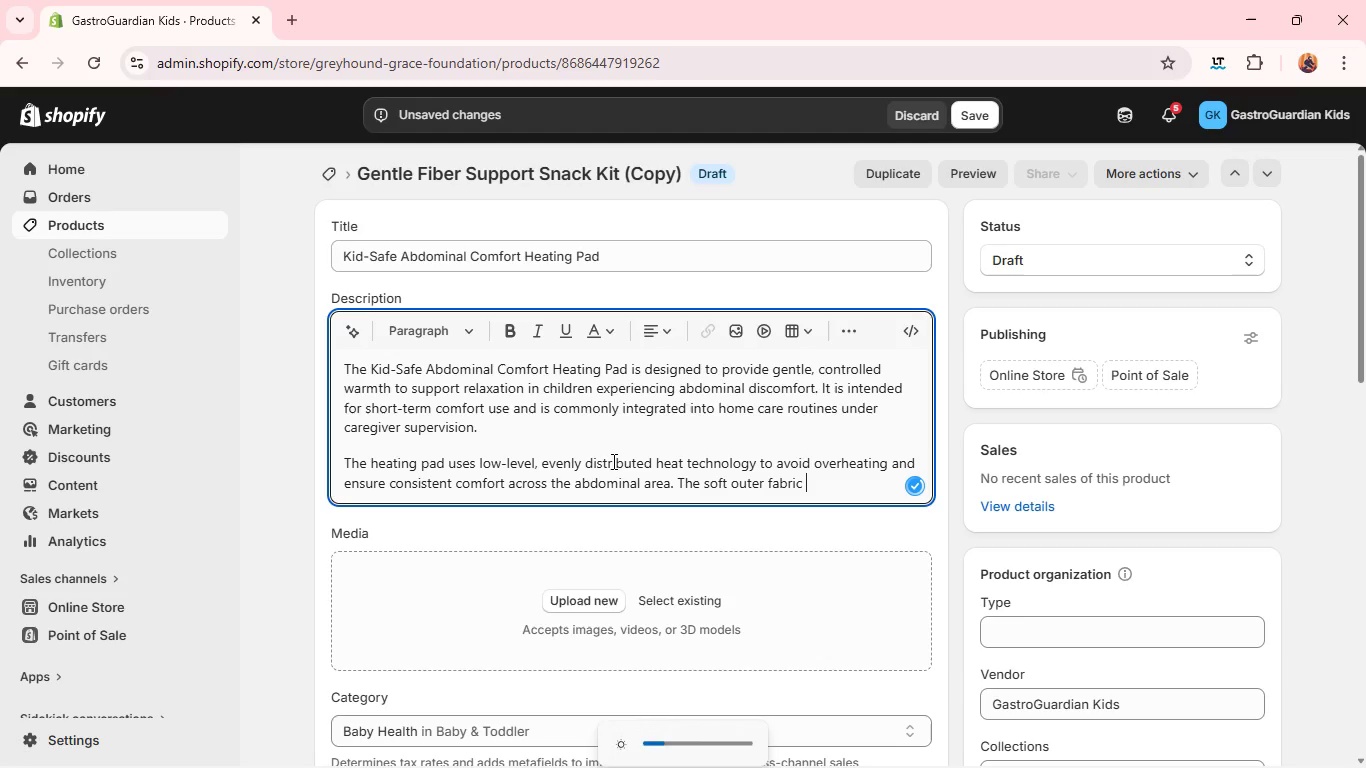 
key(Unknown)
 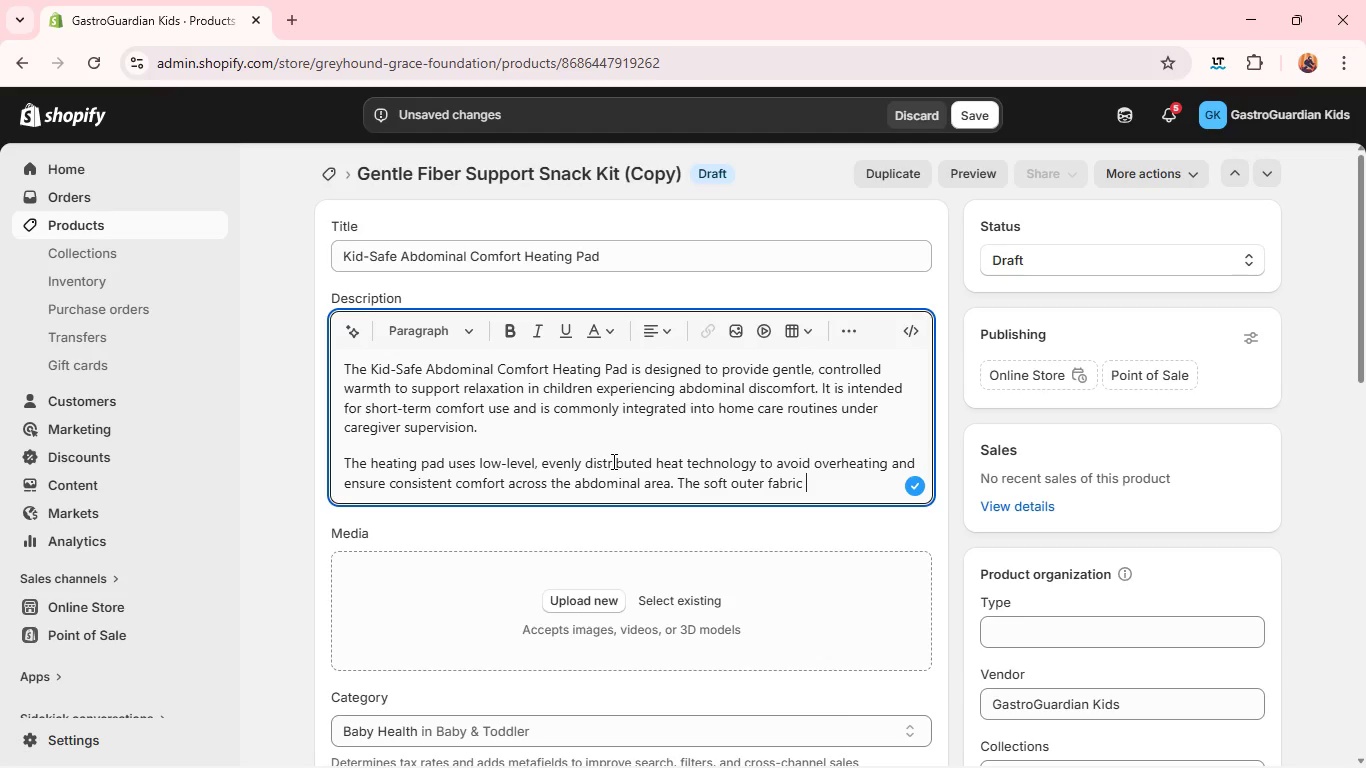 
type(is hypoallergenic washable, and designed to be gentle on senstive skin. )
 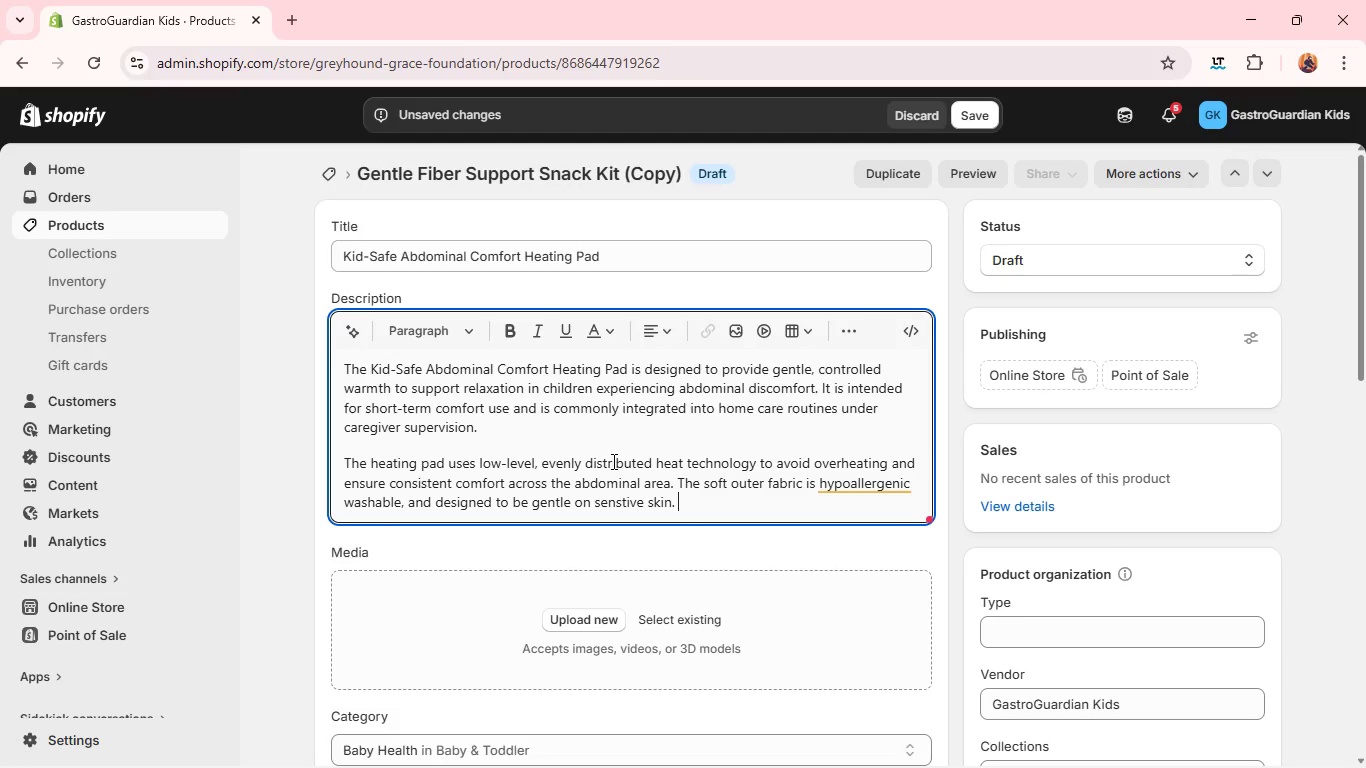 
key(Enter)
 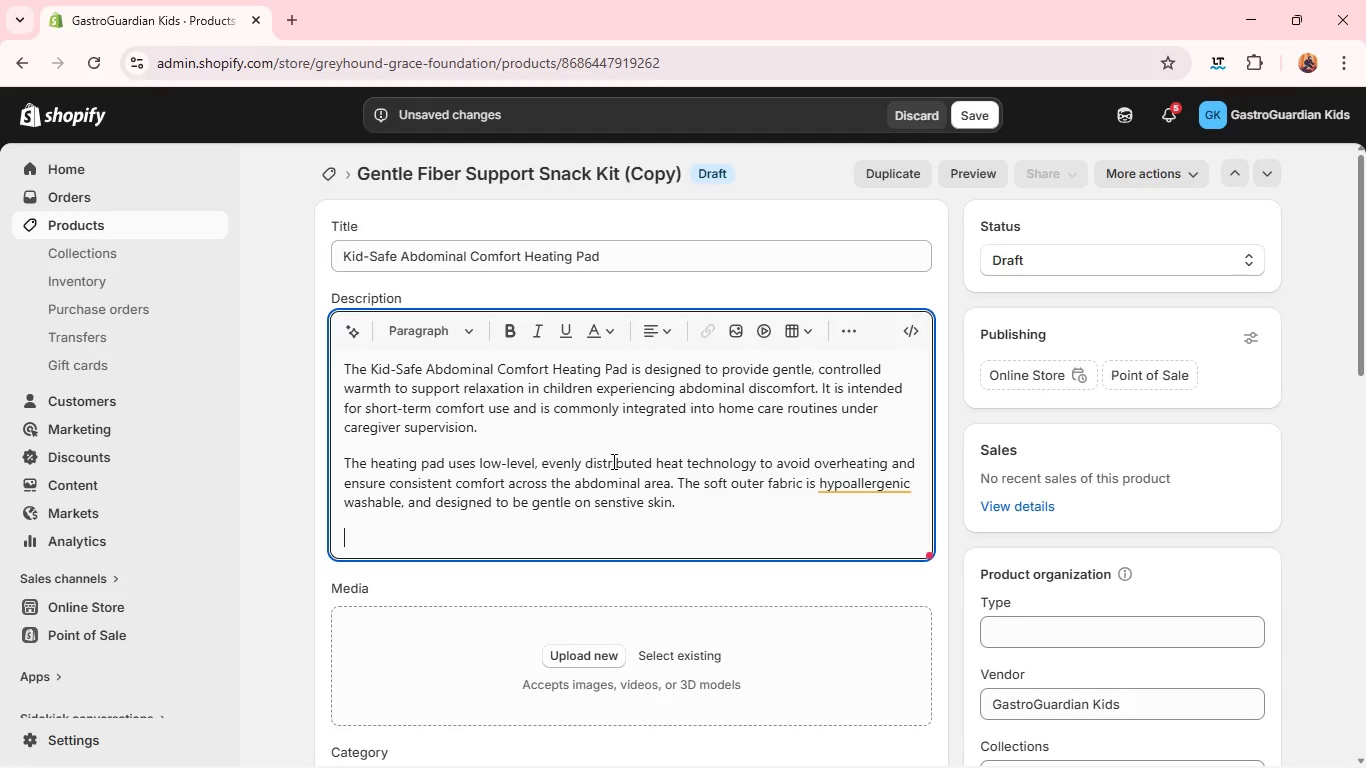 
type(Heat therapy is ofter)
key(Backspace)
type(n used)
 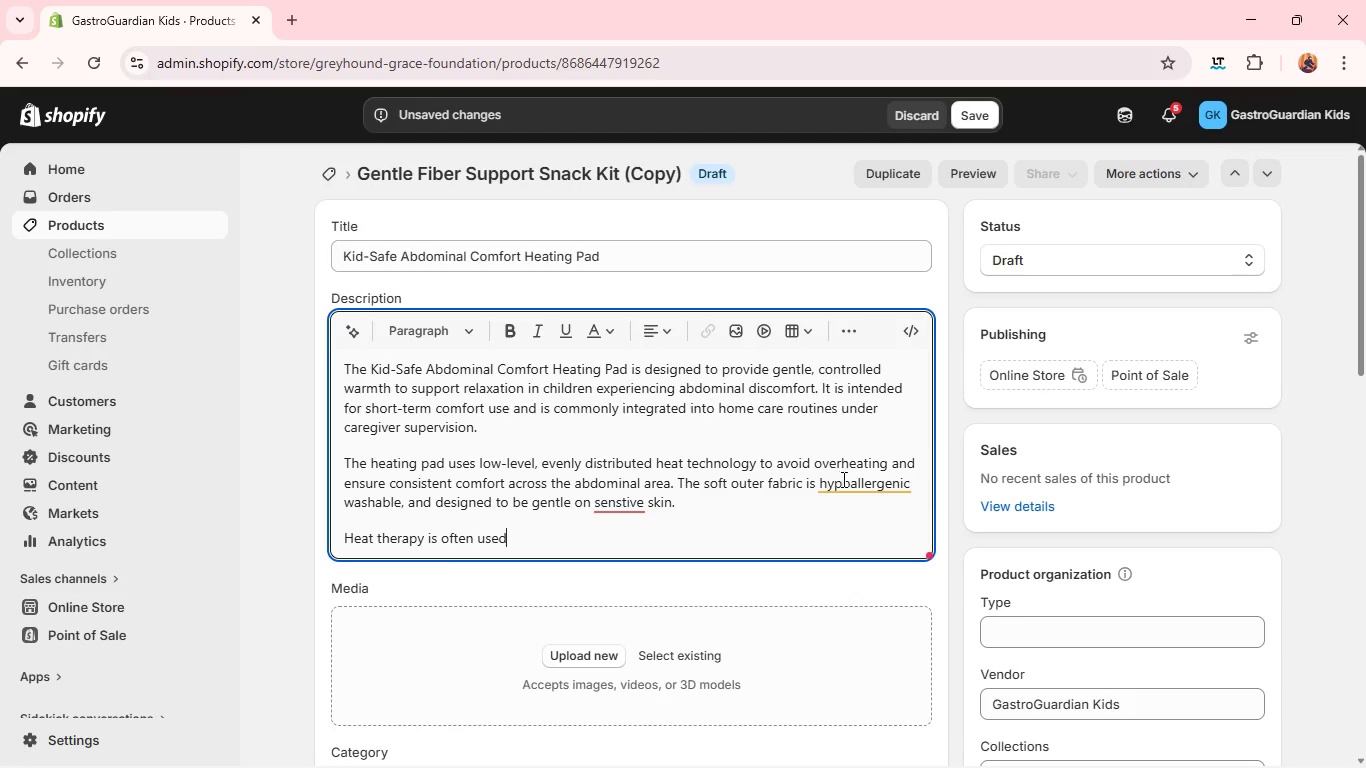 
left_click([843, 479])
 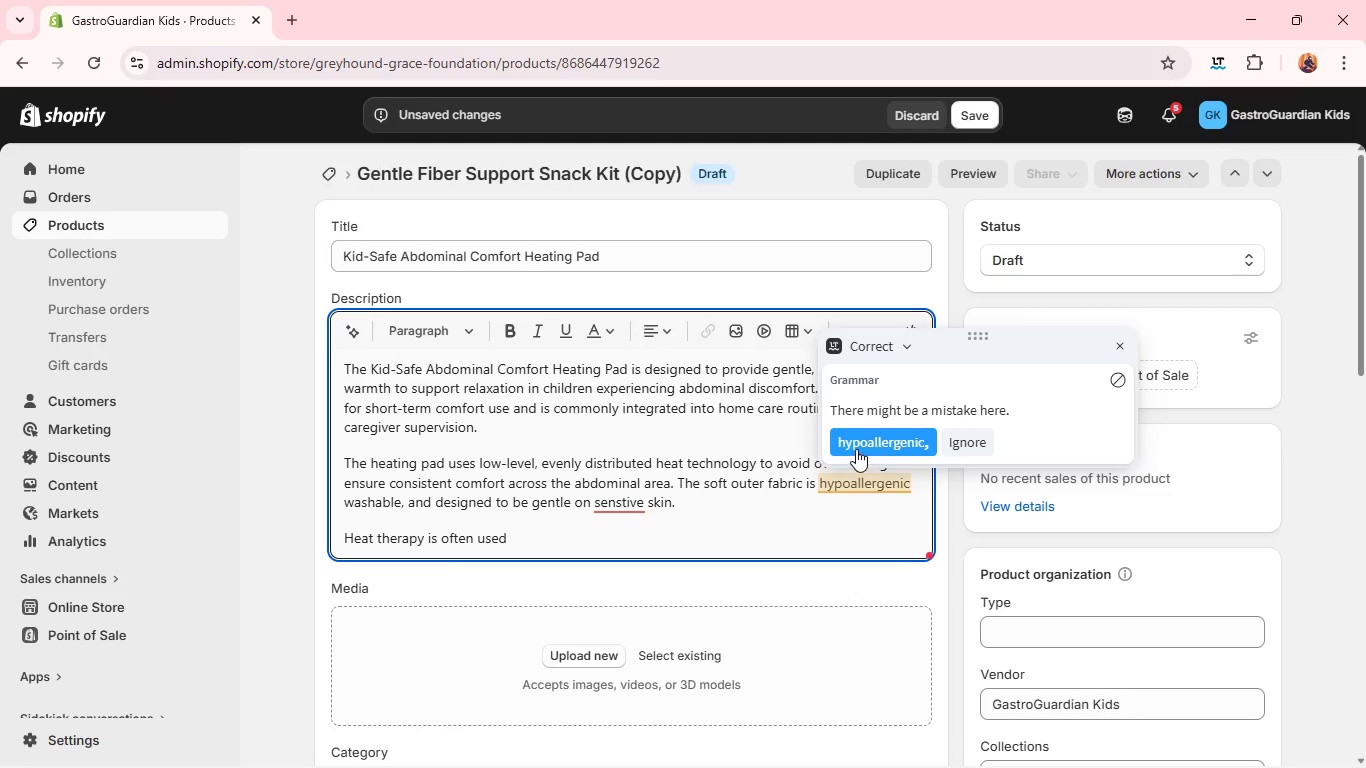 
left_click([856, 449])
 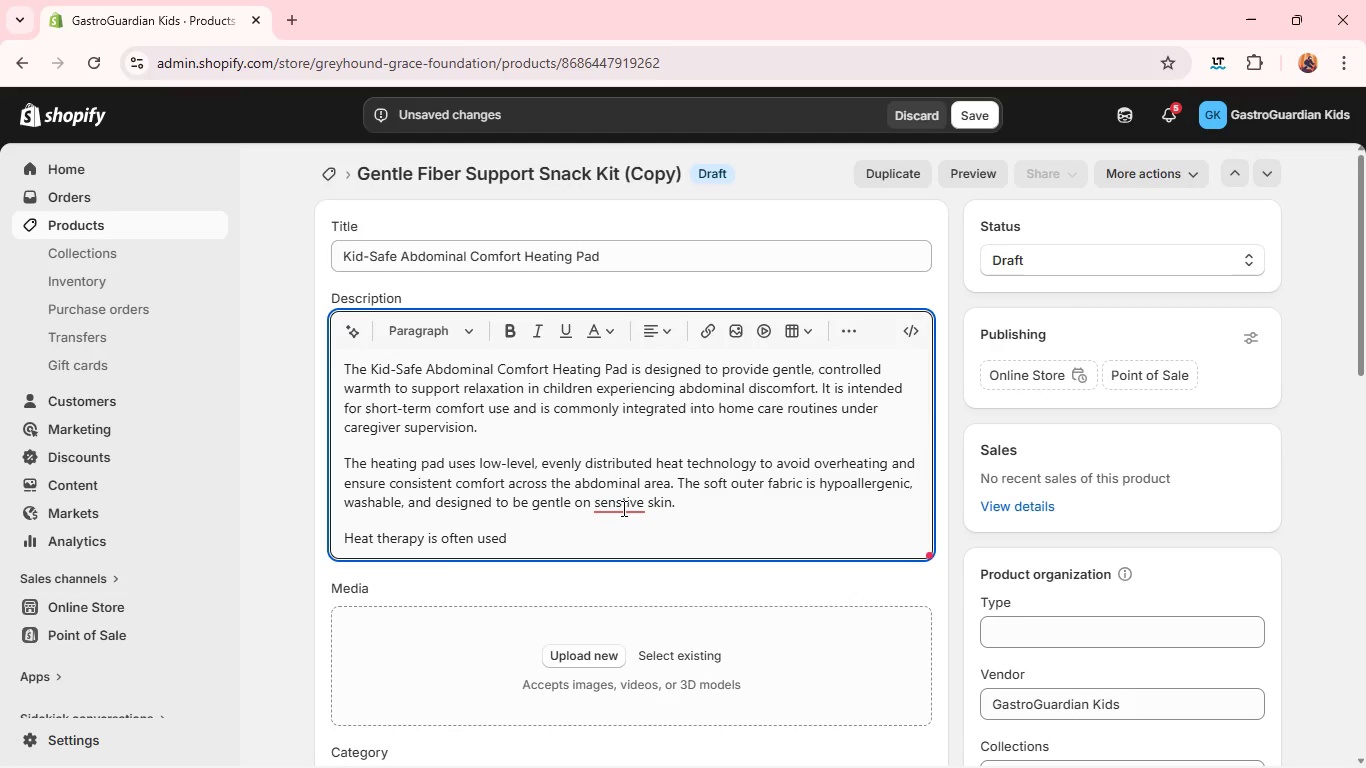 
left_click([622, 508])
 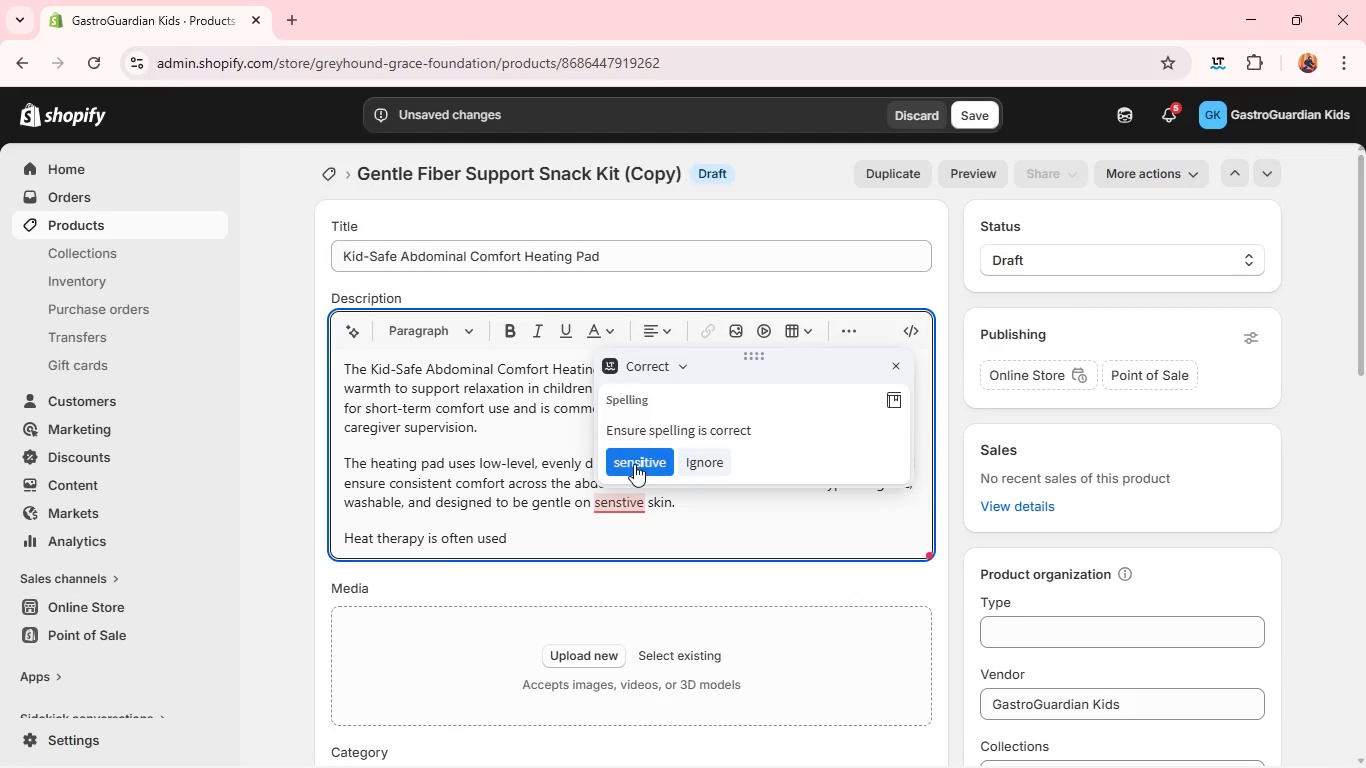 
left_click([634, 464])
 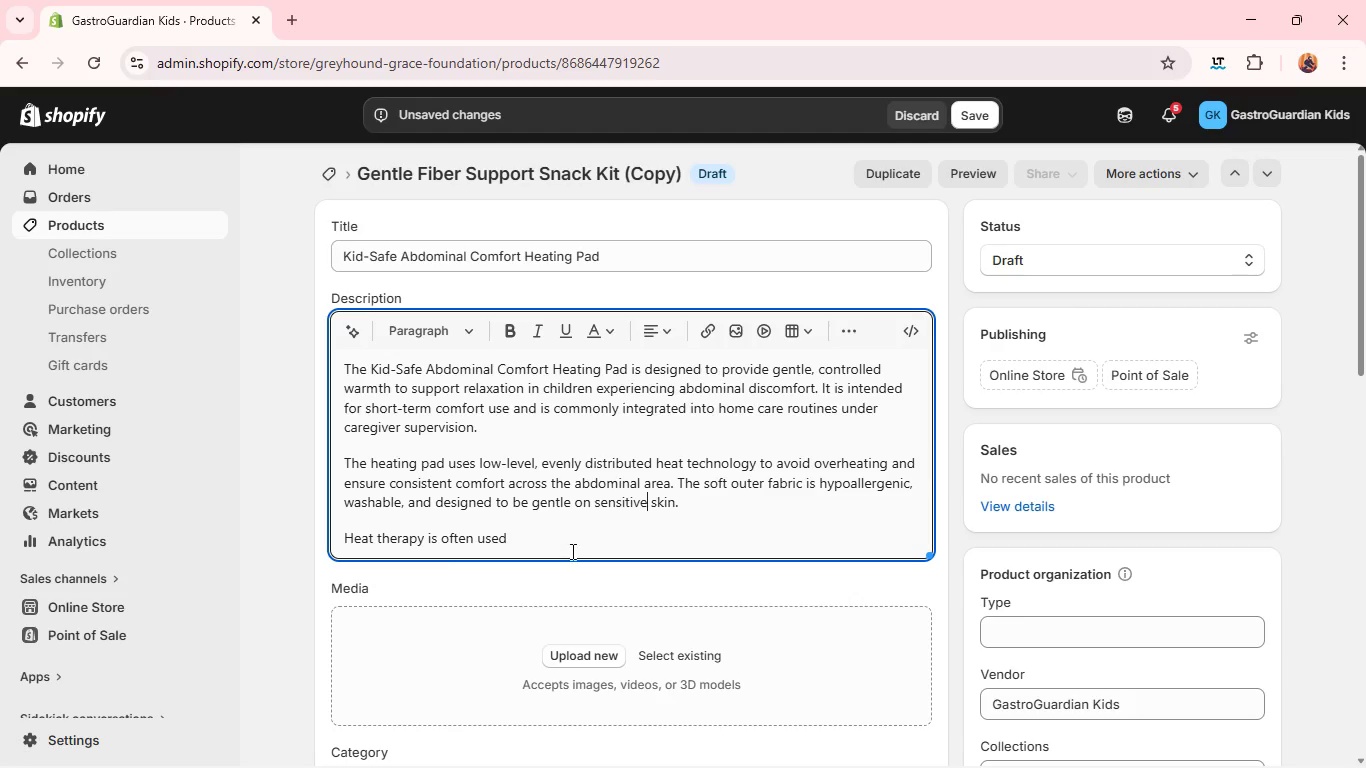 
left_click([571, 553])
 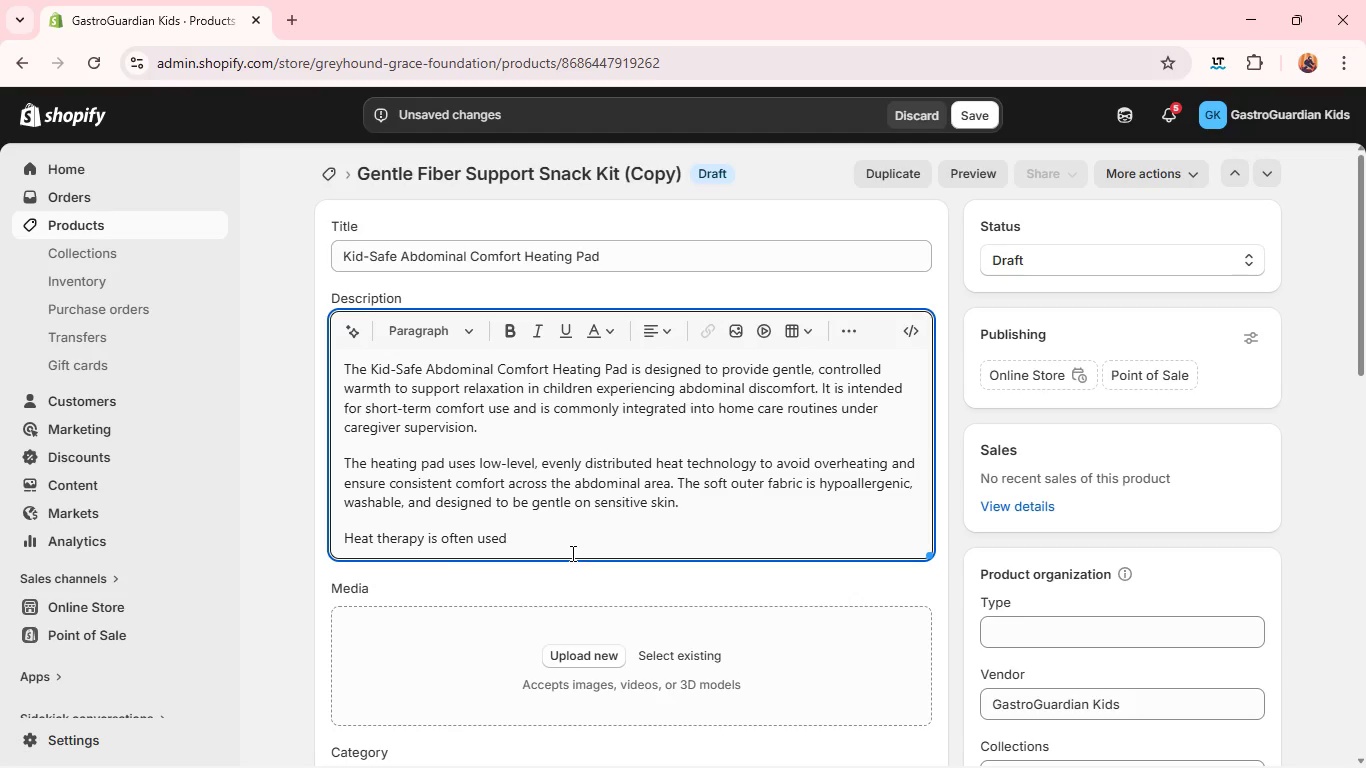 
type( in pediatric wellness routins to helo relax abdominal muscle and improve comfort during episodes of bloating or improve)
 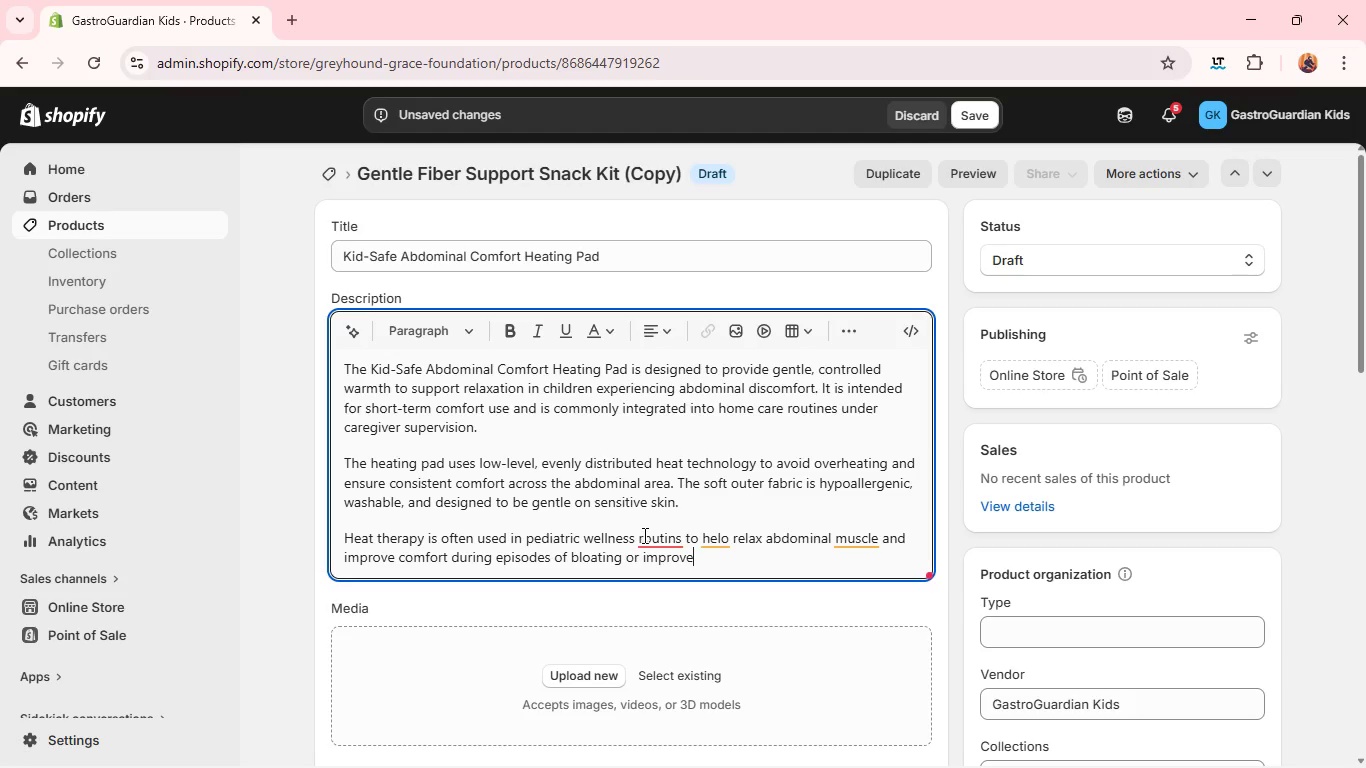 
left_click([644, 535])
 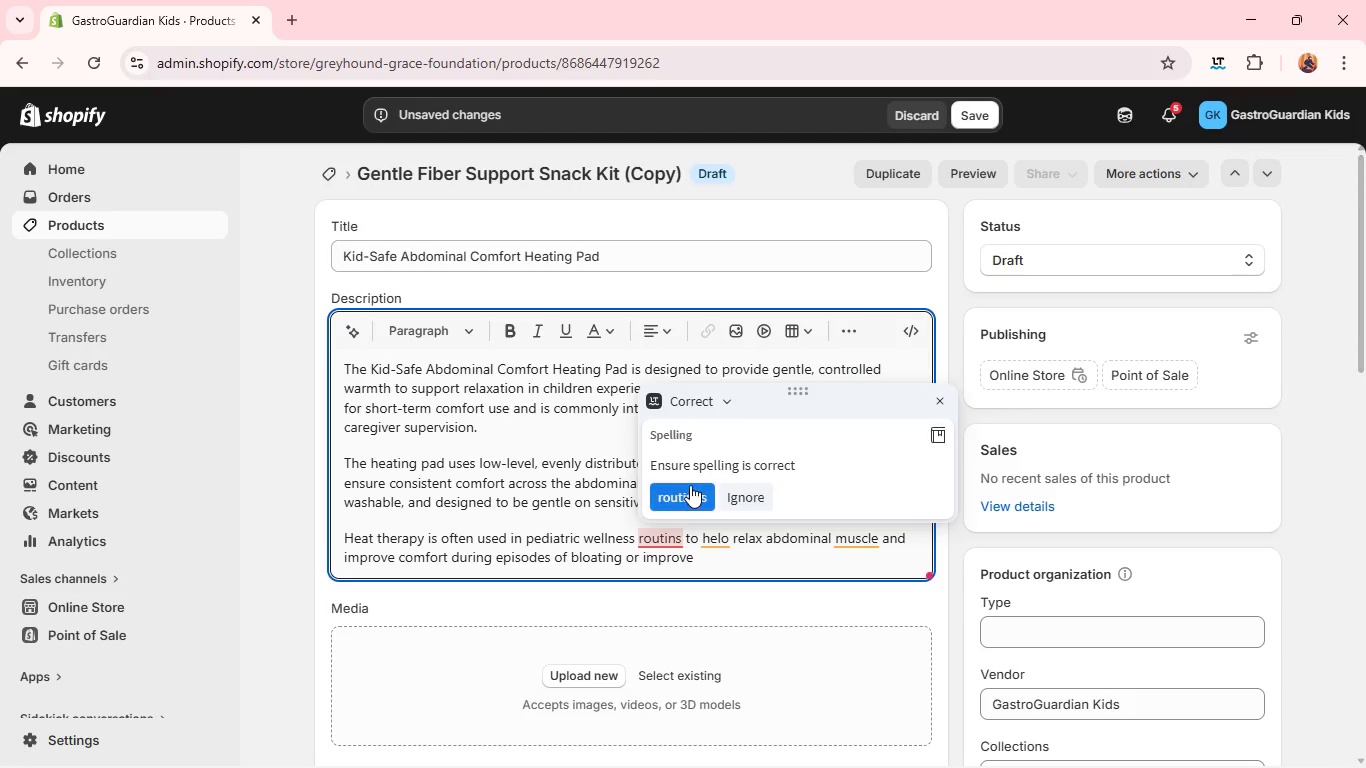 
left_click([690, 485])
 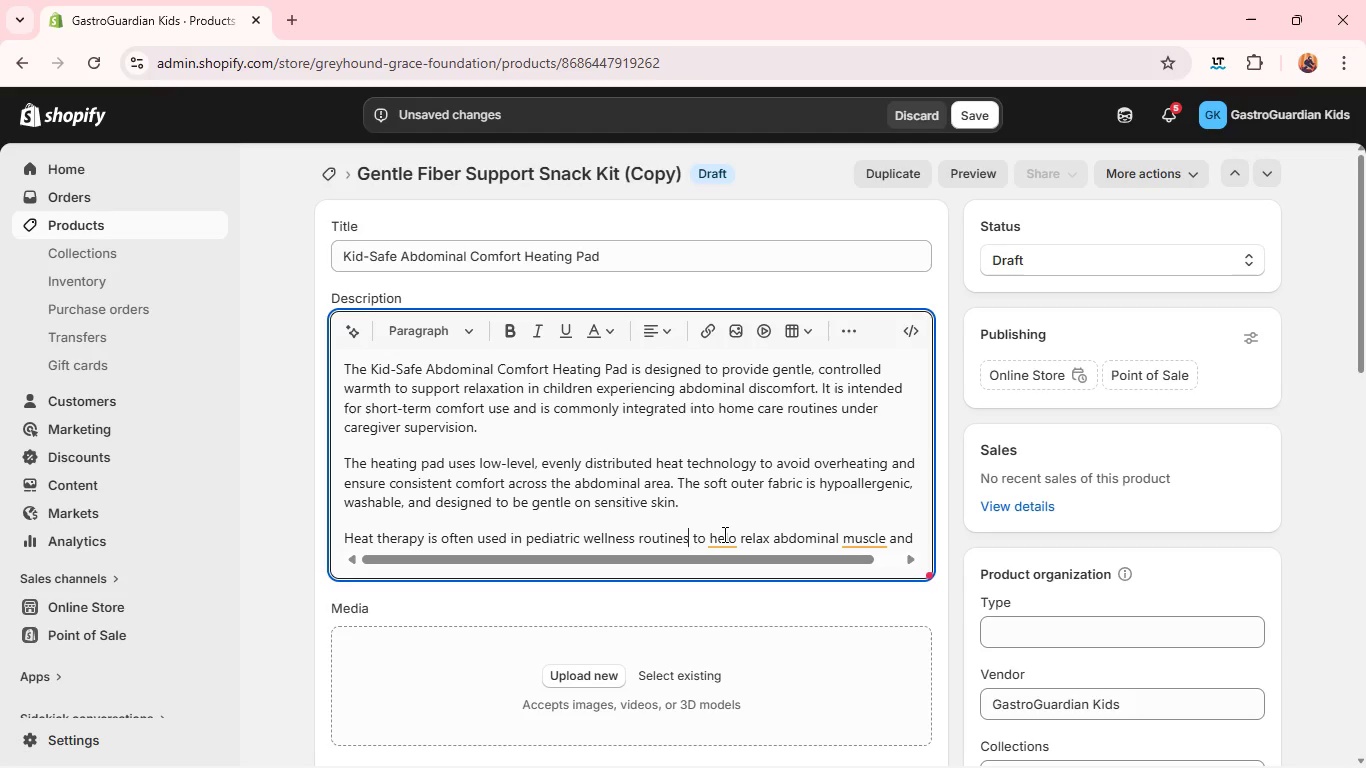 
left_click([723, 534])
 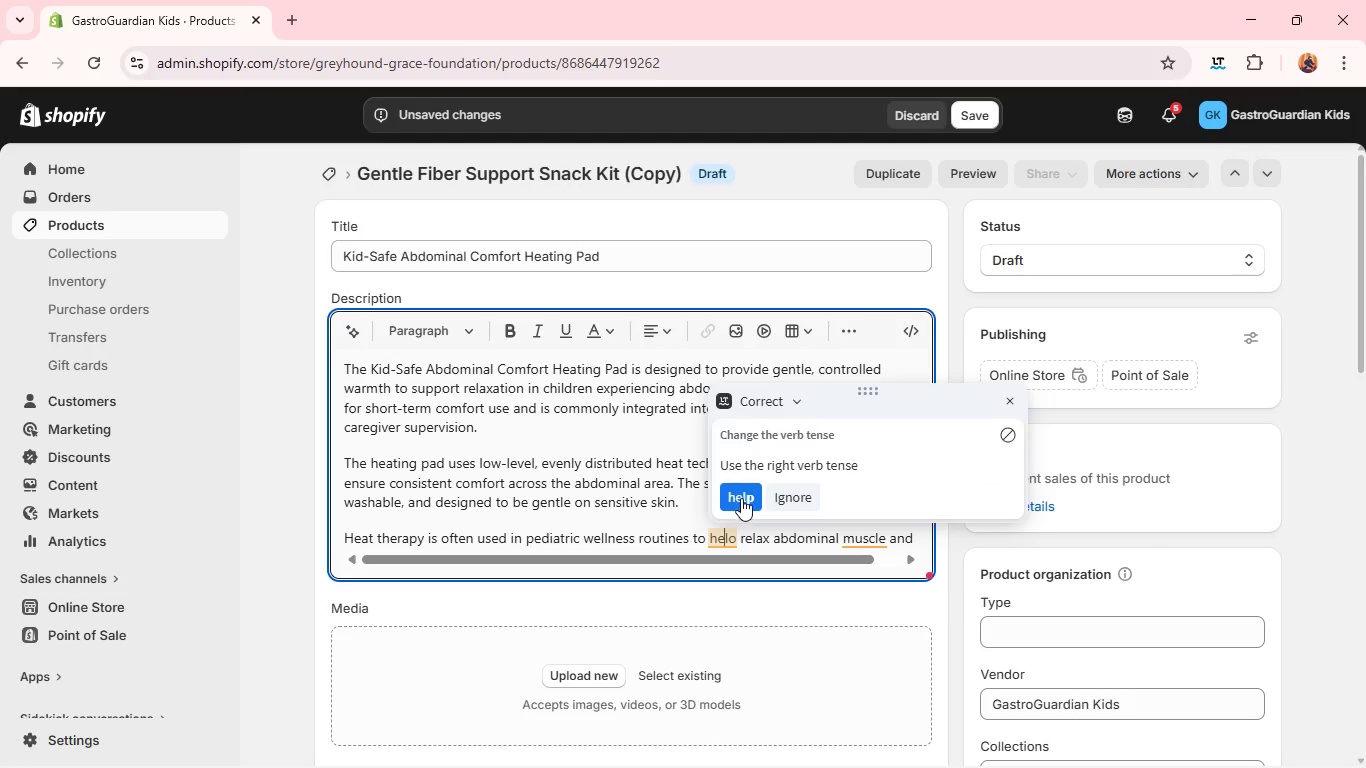 
left_click([741, 498])
 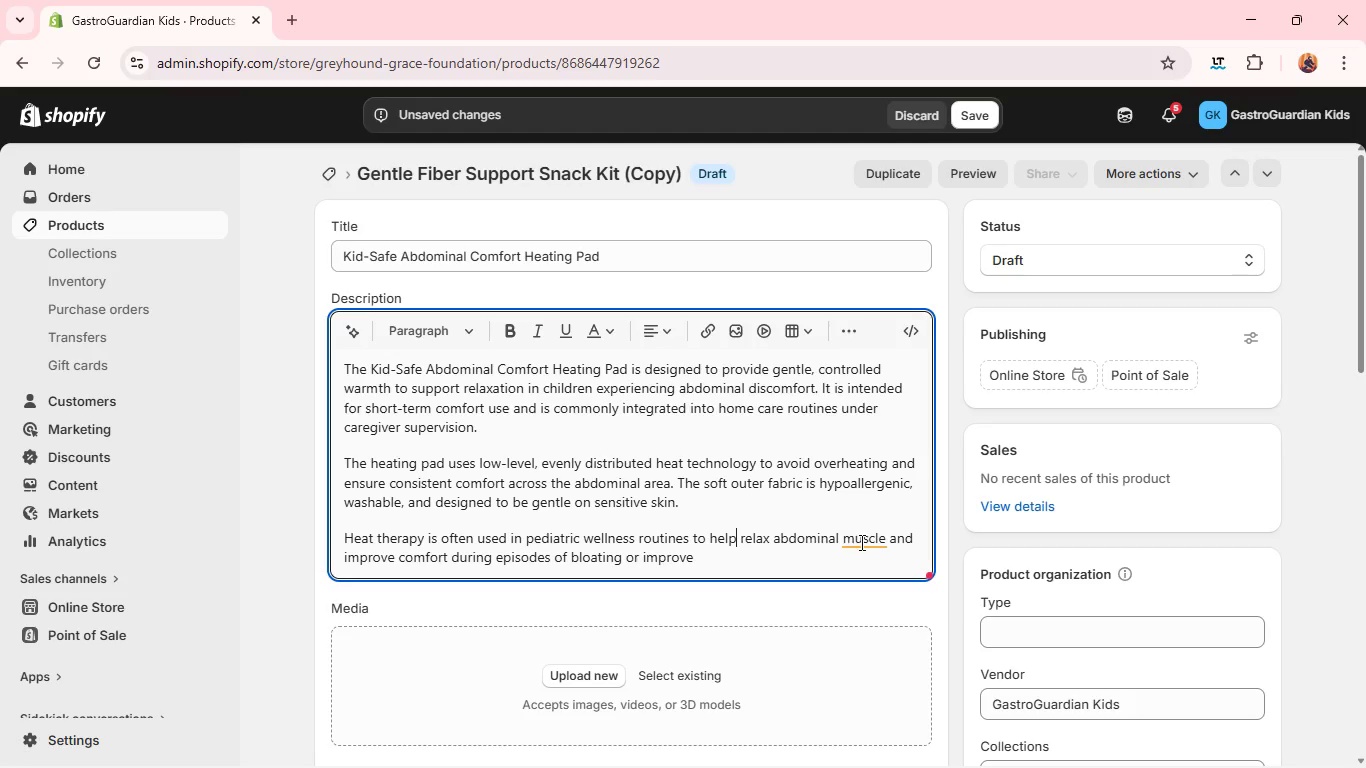 
left_click([860, 542])
 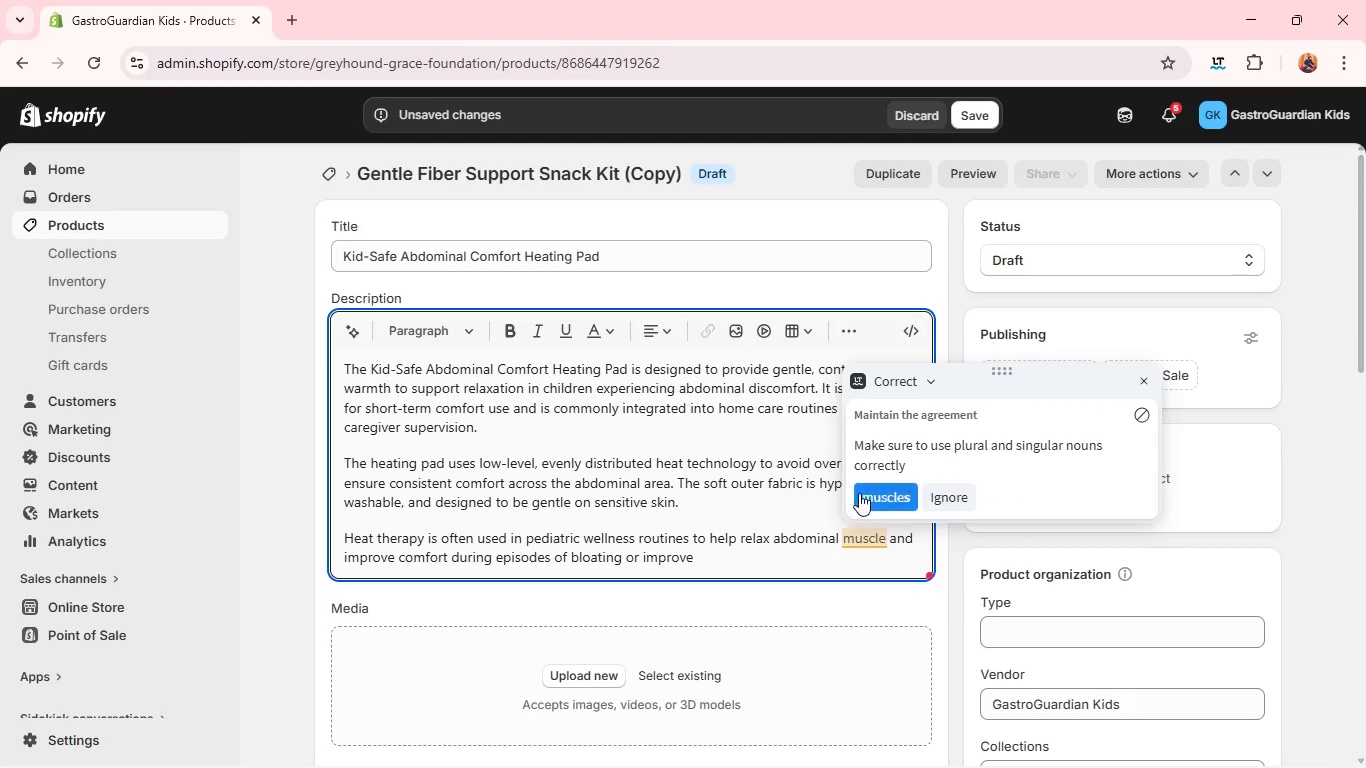 
left_click([860, 493])
 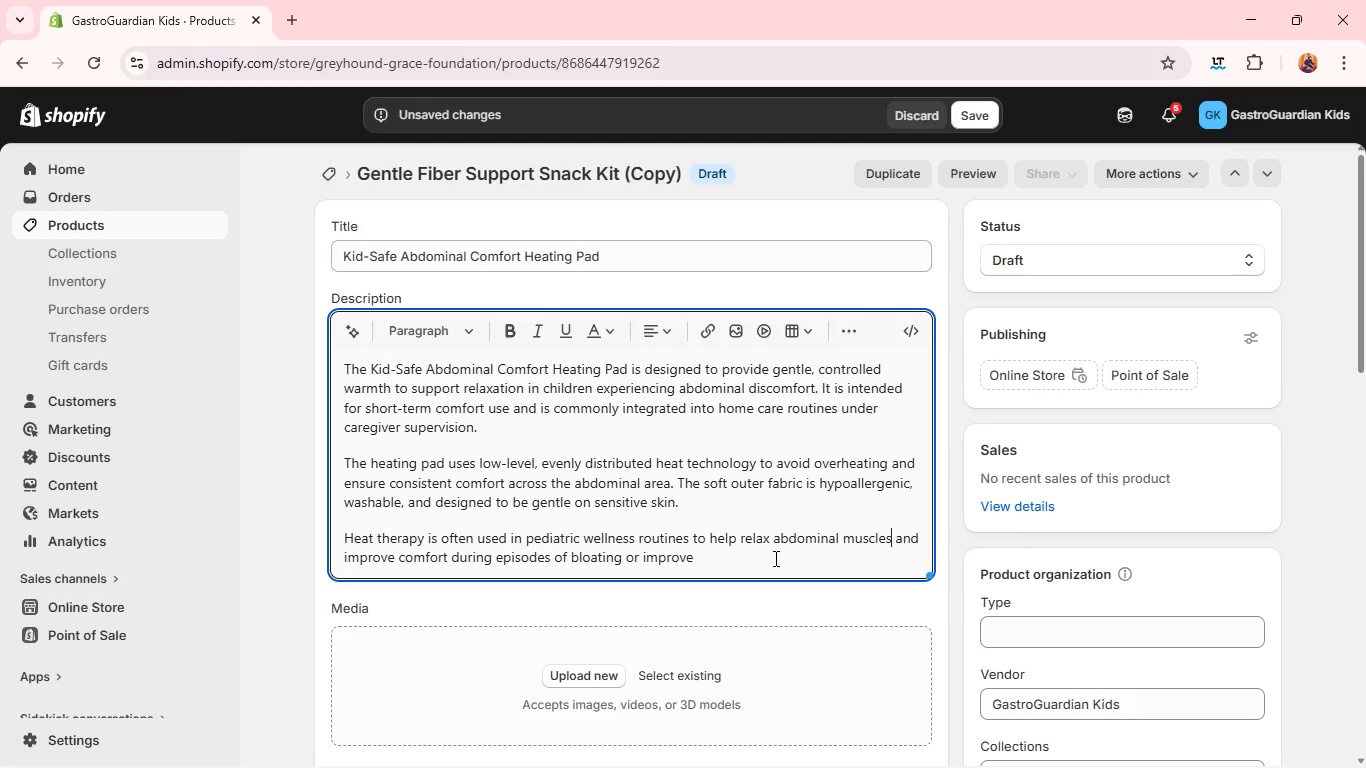 
left_click([771, 562])
 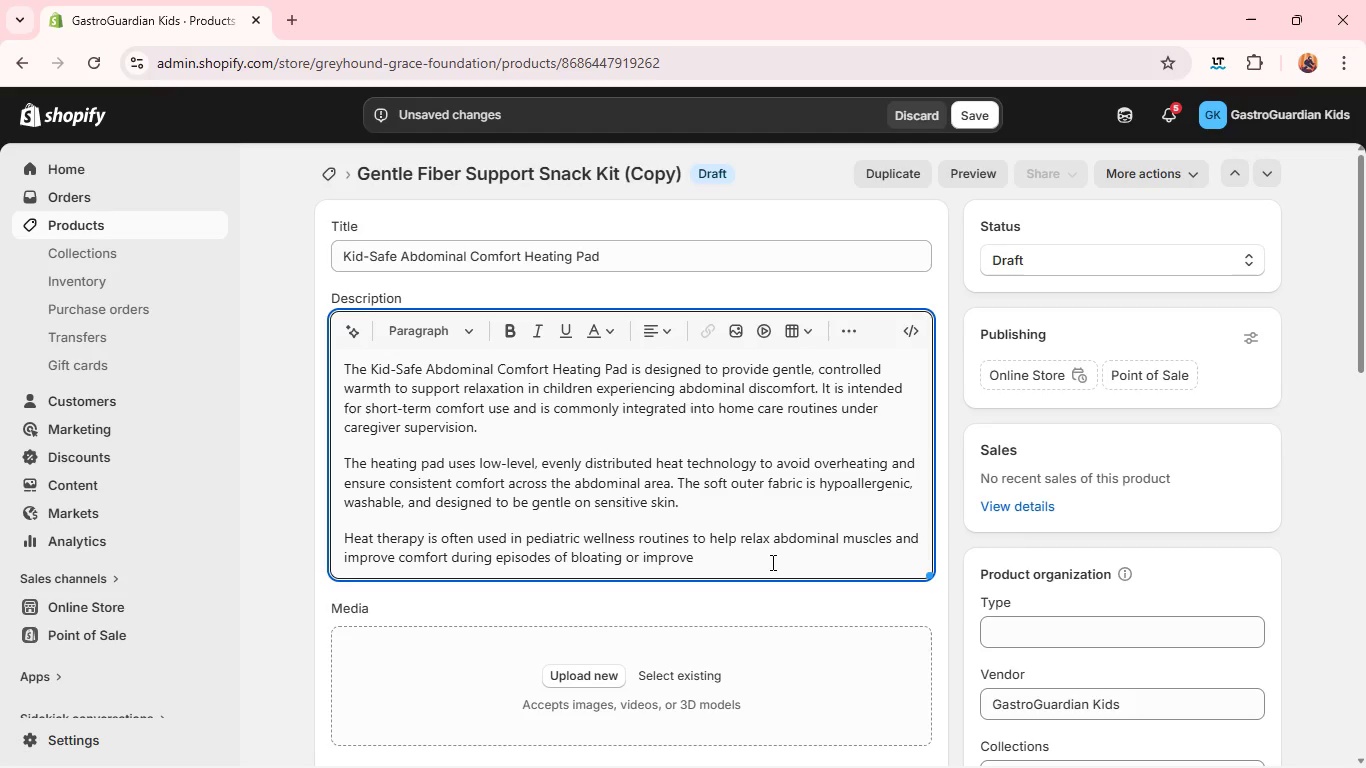 
type( comfortduring)
 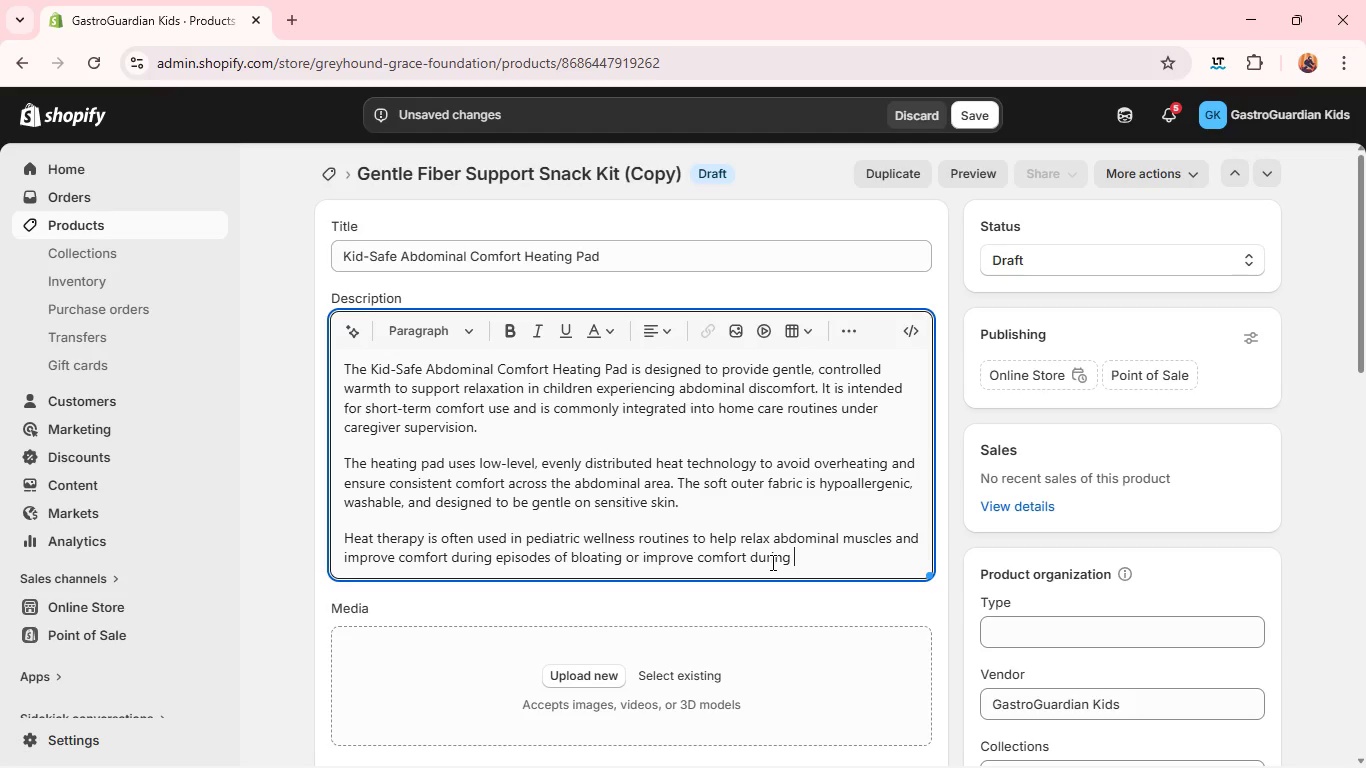 
hold_key(key=Space, duration=3.47)
 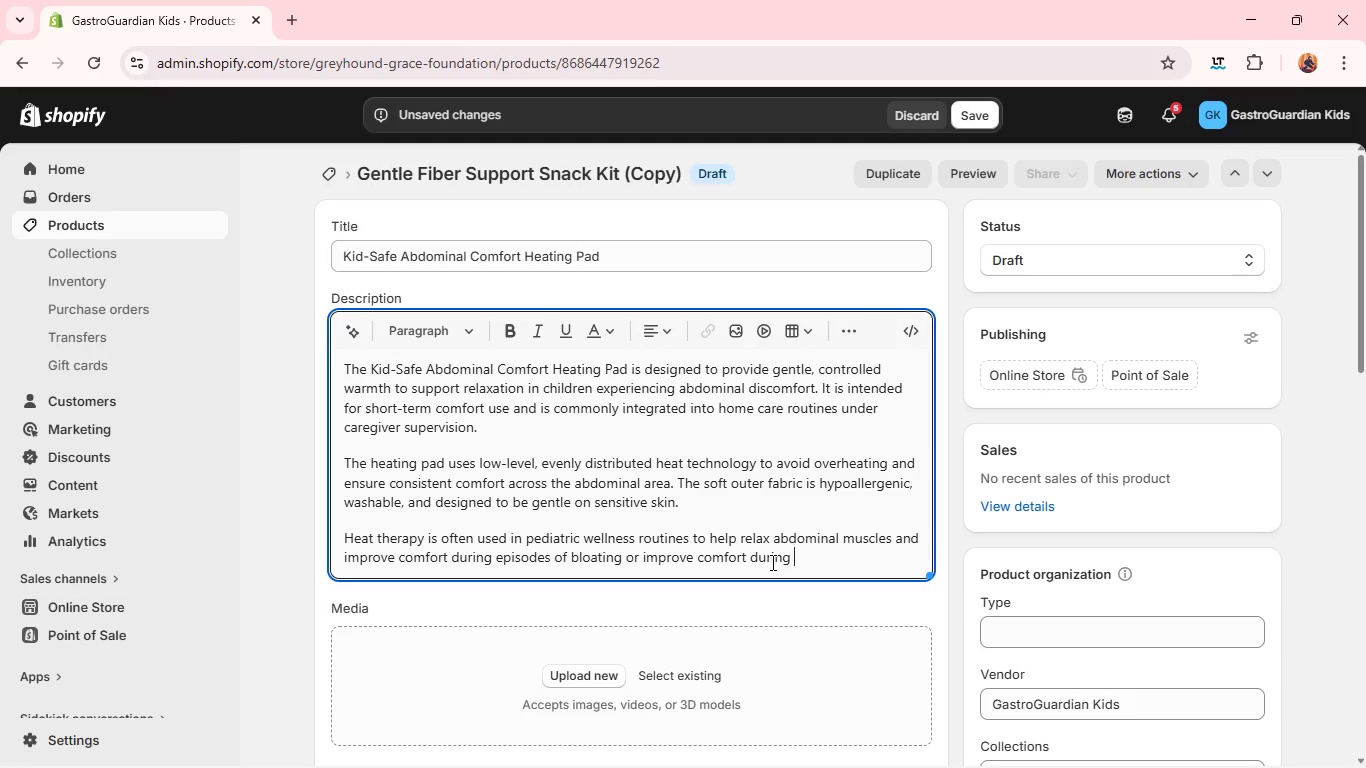 
wait(5.55)
 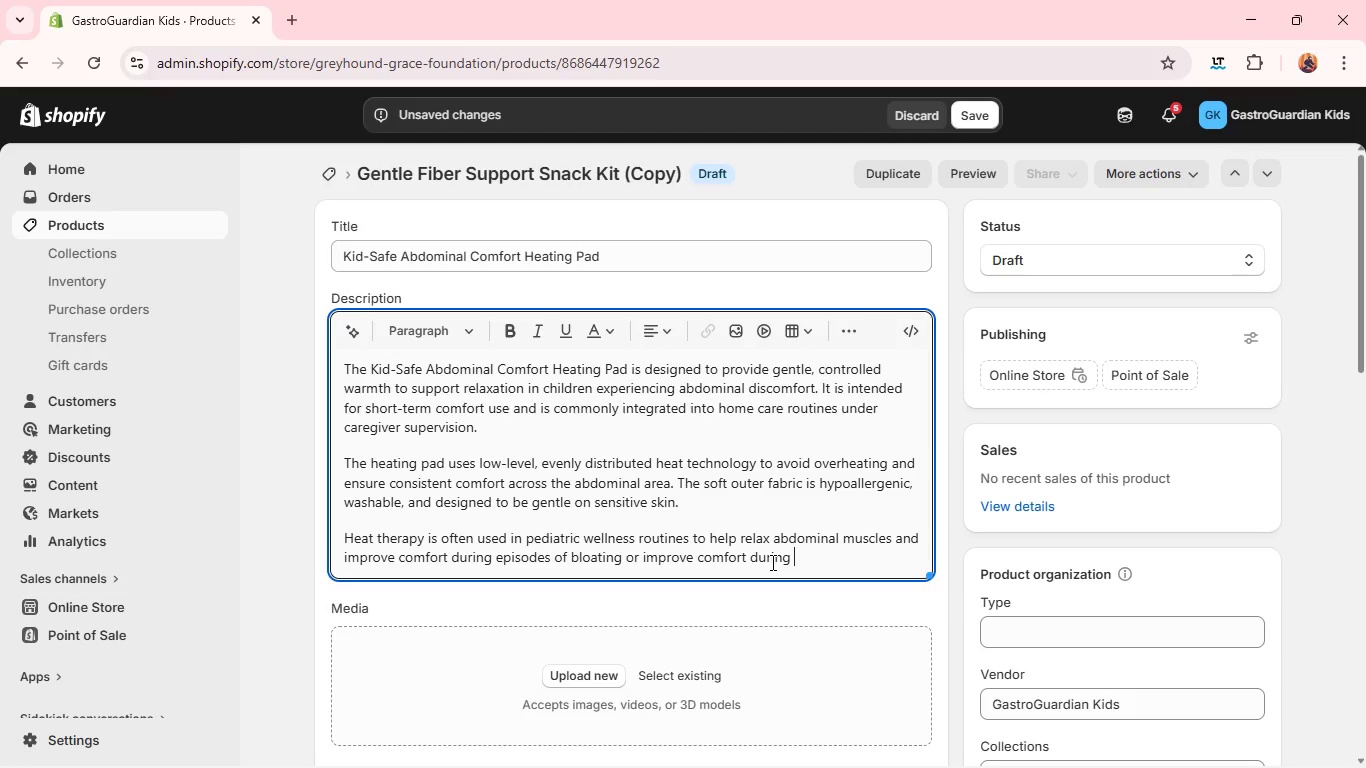 
hold_key(key=Backspace, duration=1.39)
 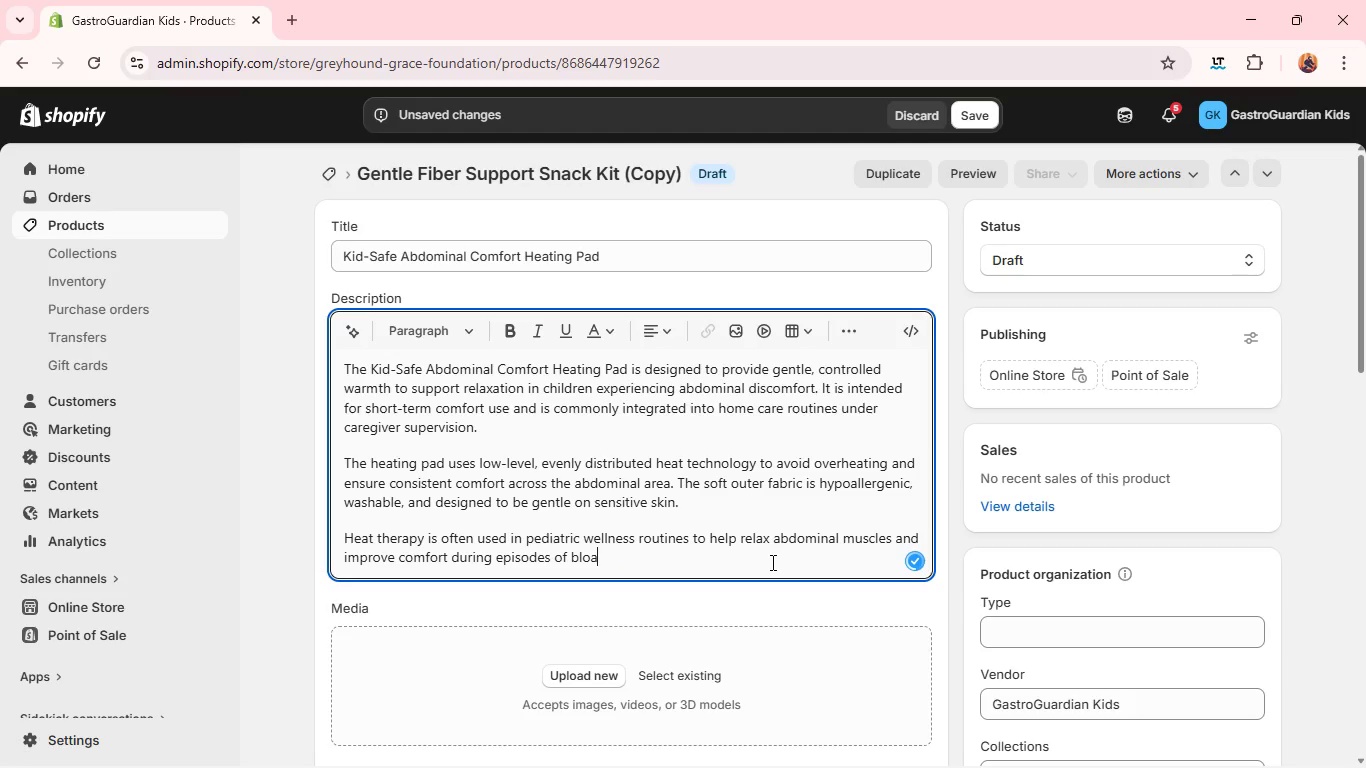 
key(Backspace)
 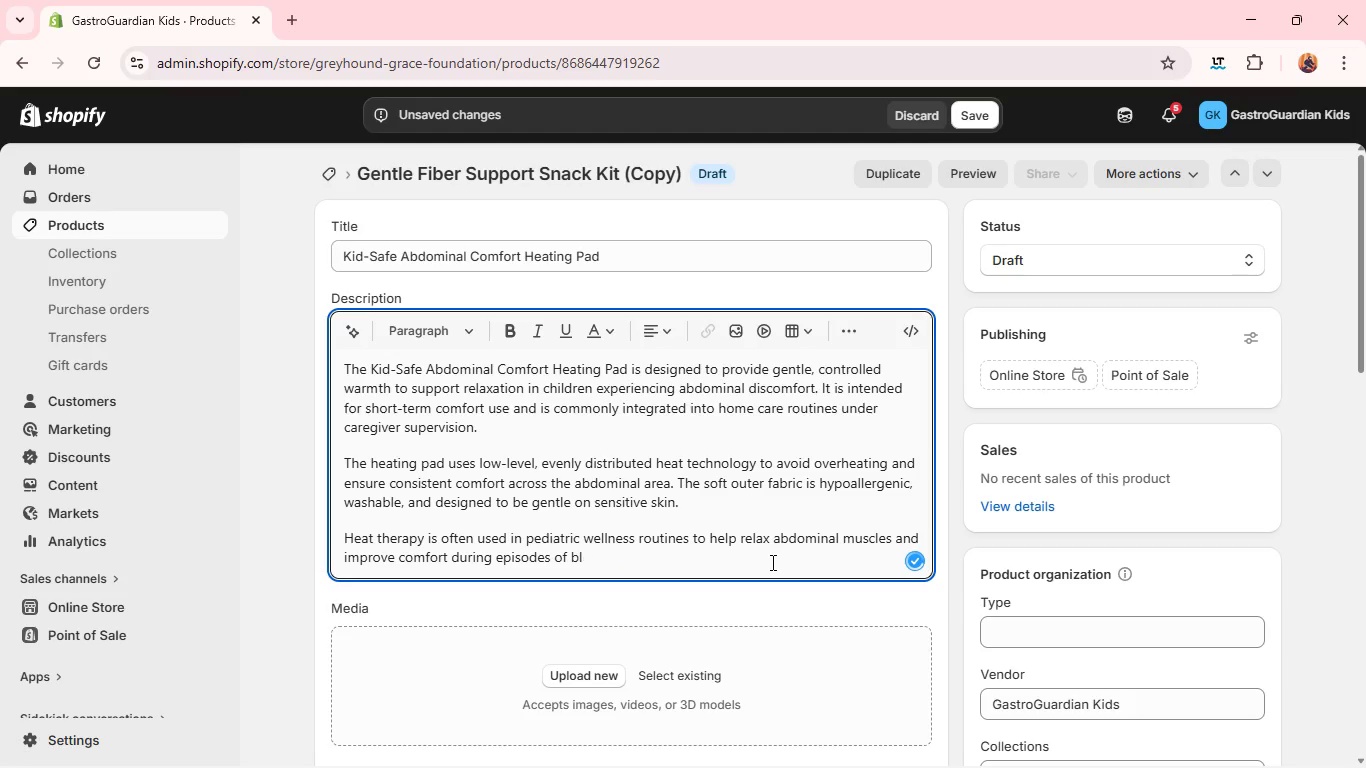 
key(Backspace)
 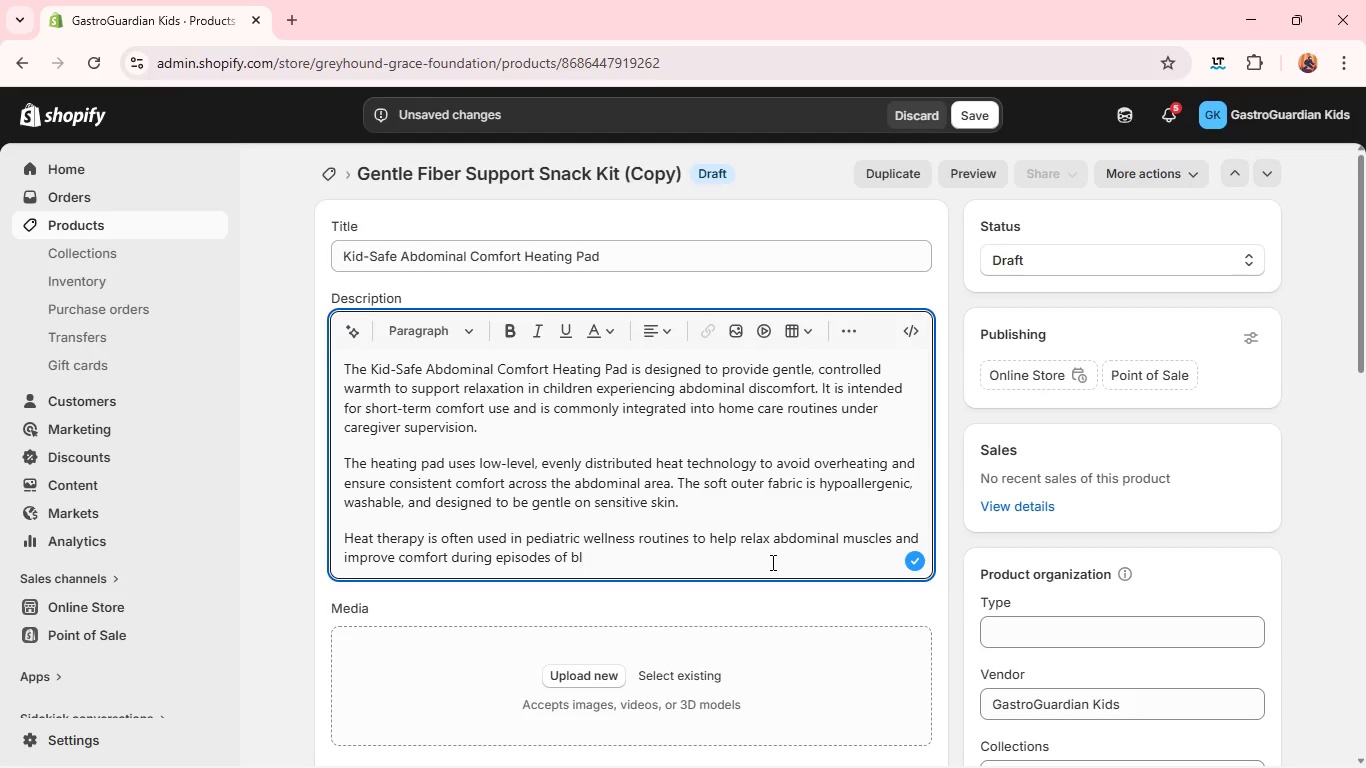 
type(oating or )
 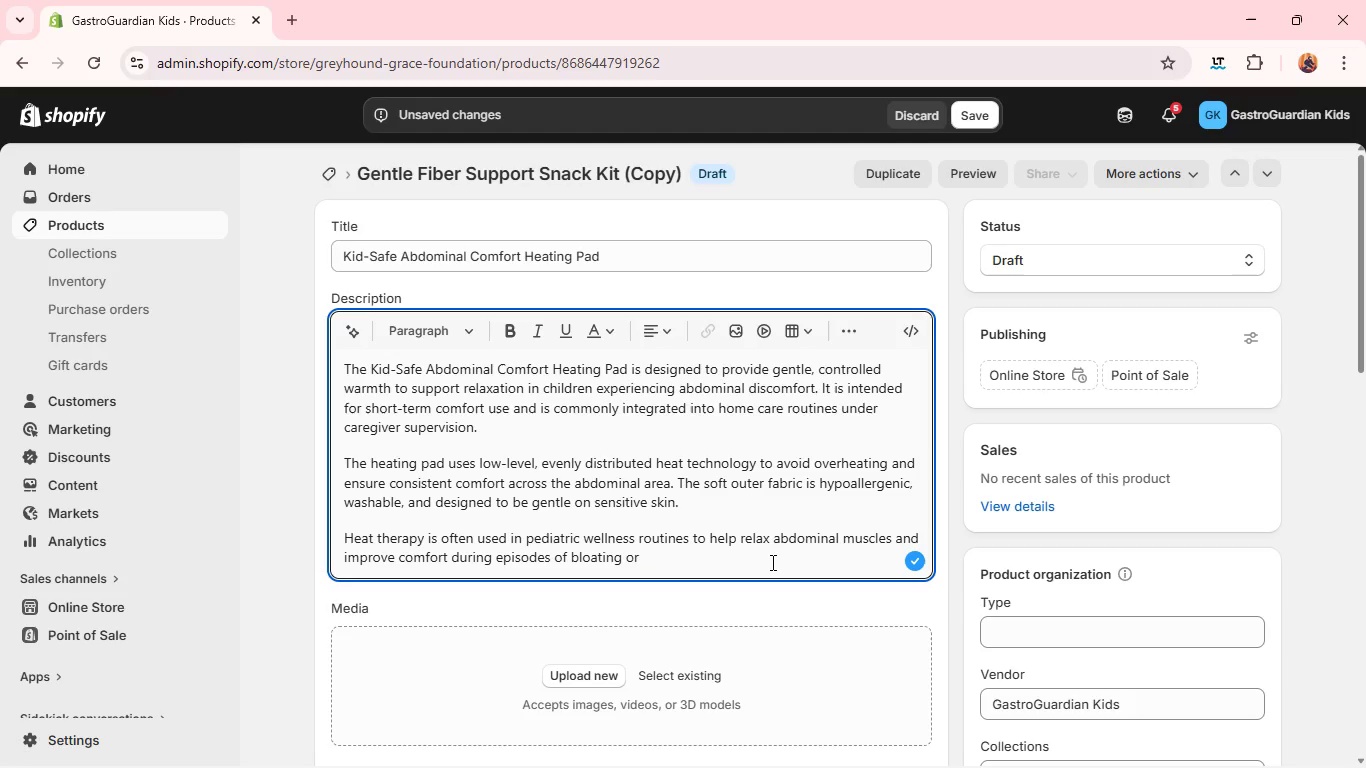 
type(mild cramping sensations. this product is not a medical device, but it aki)
key(Backspace)
key(Backspace)
type(ligns )
 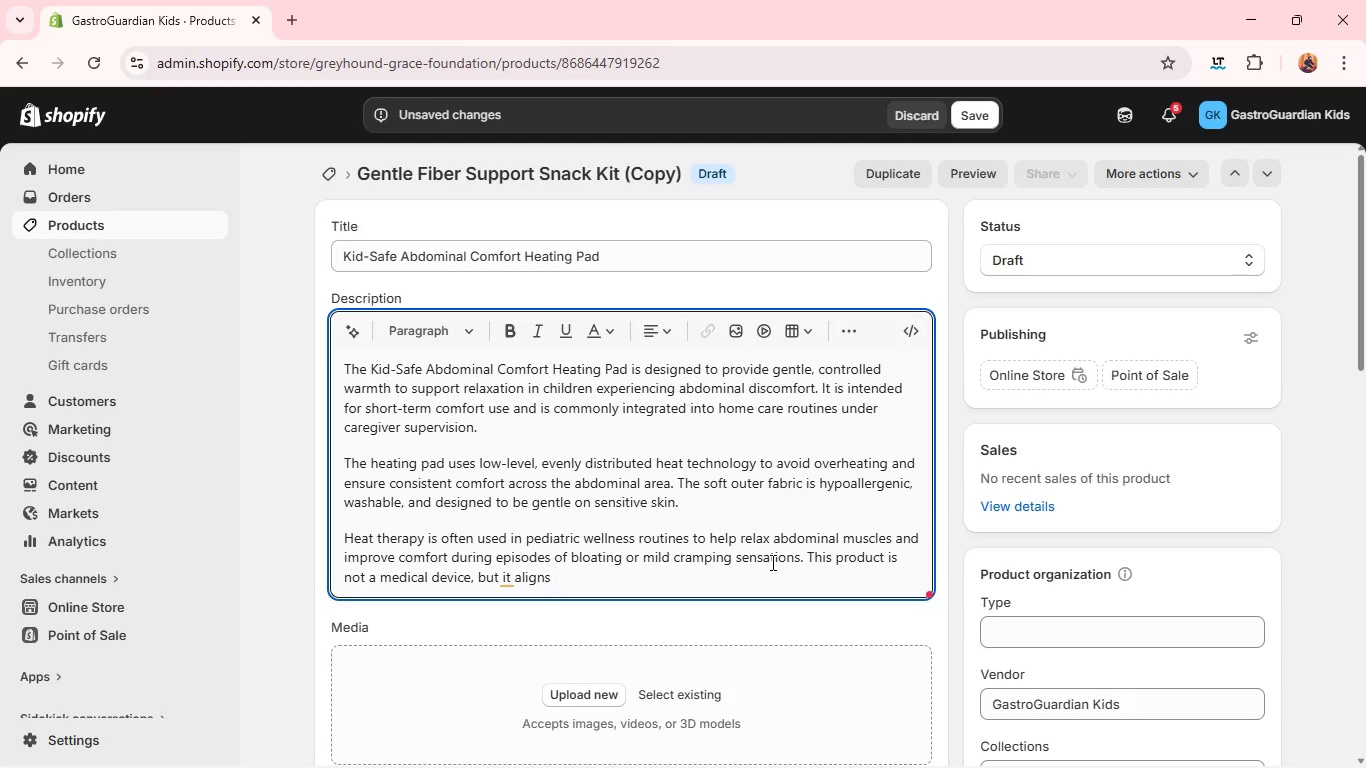 
type(with non-invasive somfort strategiescom)
key(Backspace)
key(Backspace)
key(Backspace)
type( comonly )
 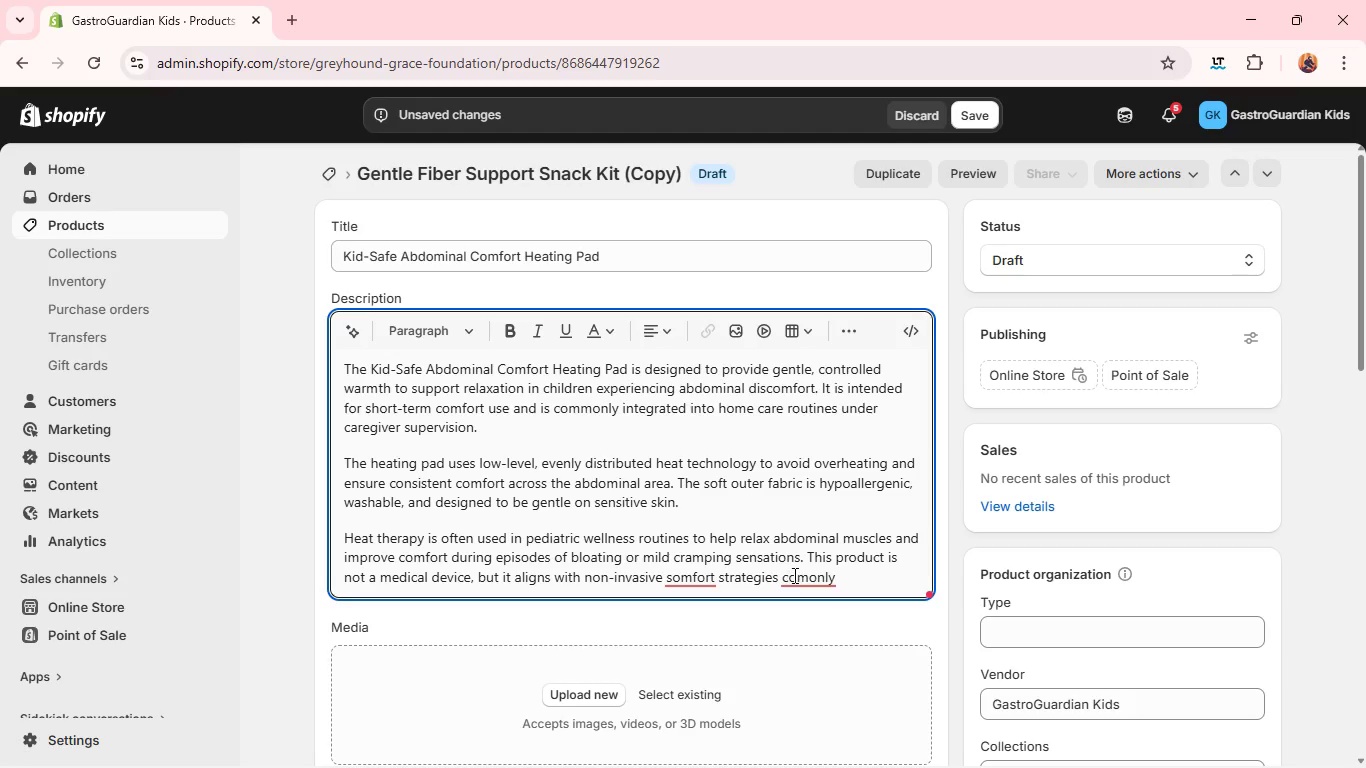 
left_click([798, 576])
 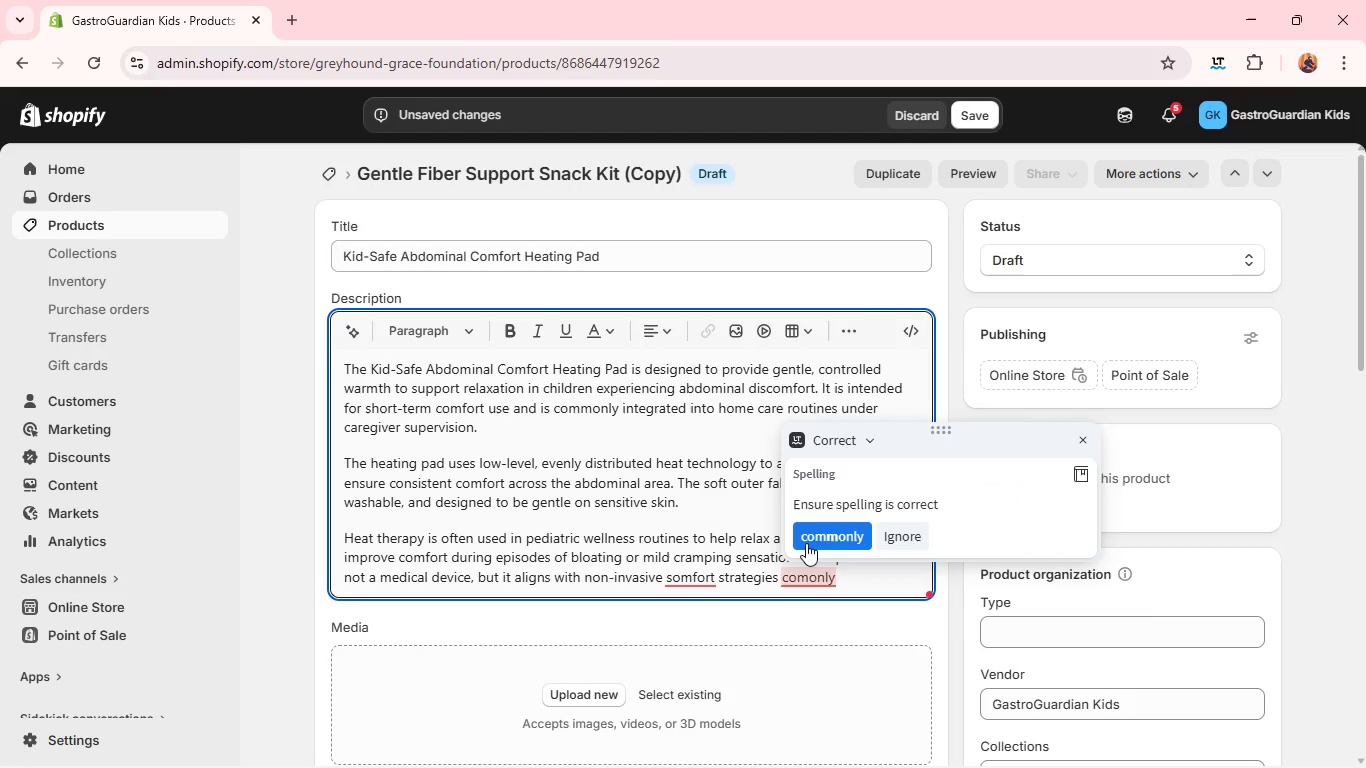 
left_click([806, 543])
 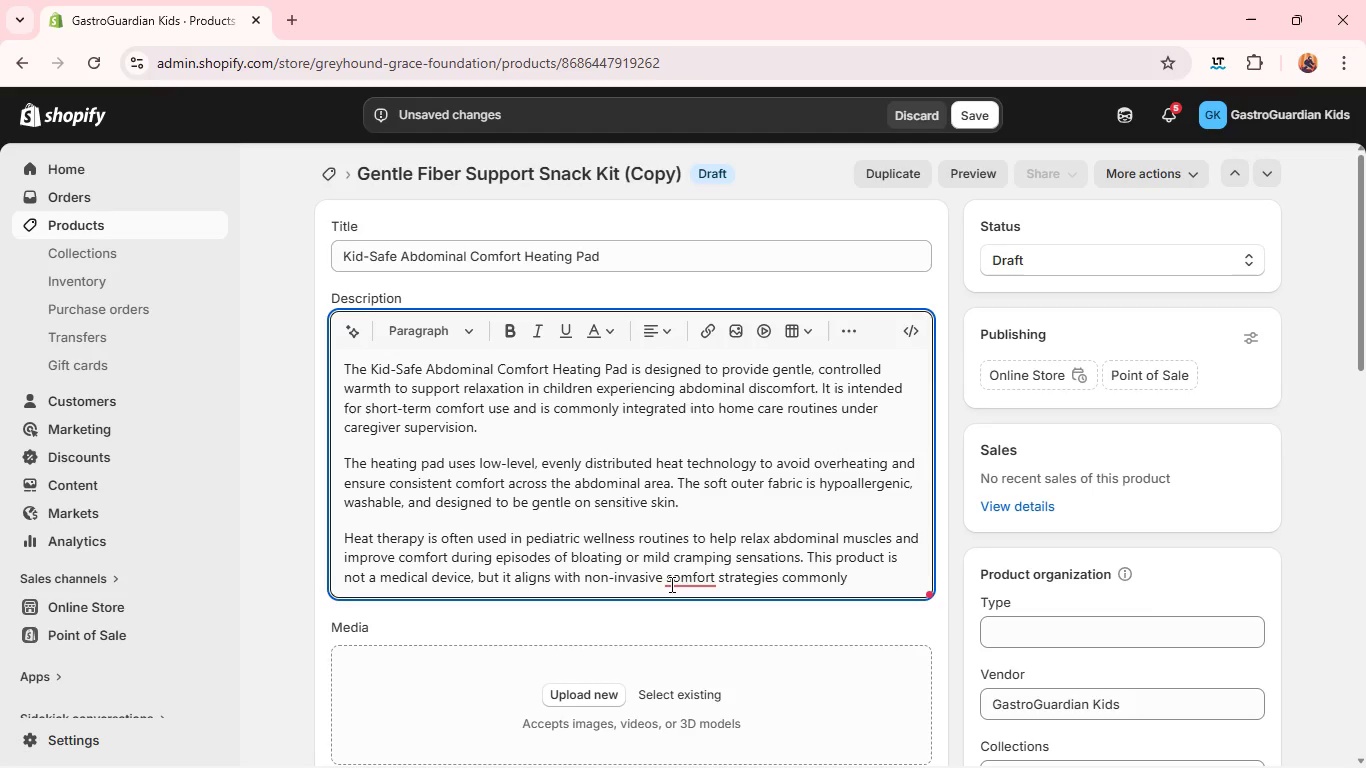 
left_click([674, 582])
 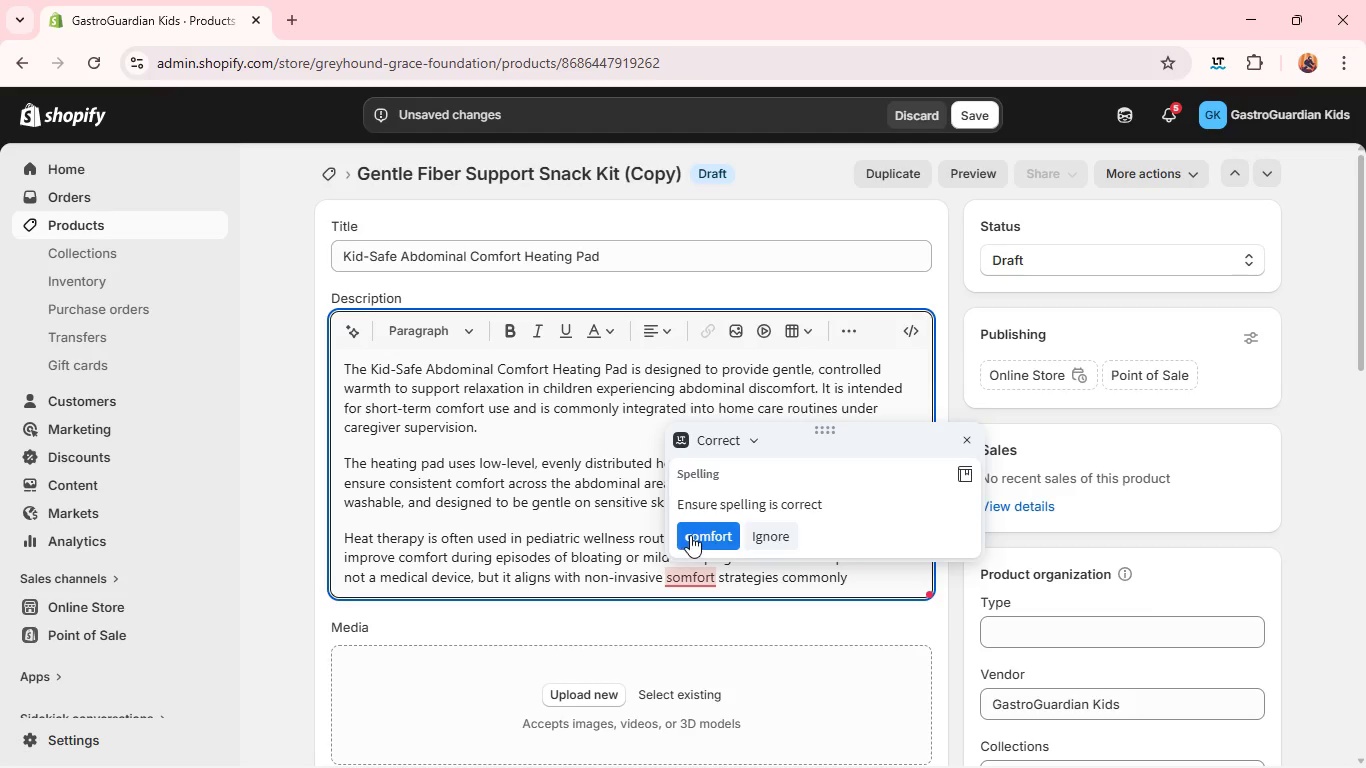 
left_click([690, 535])
 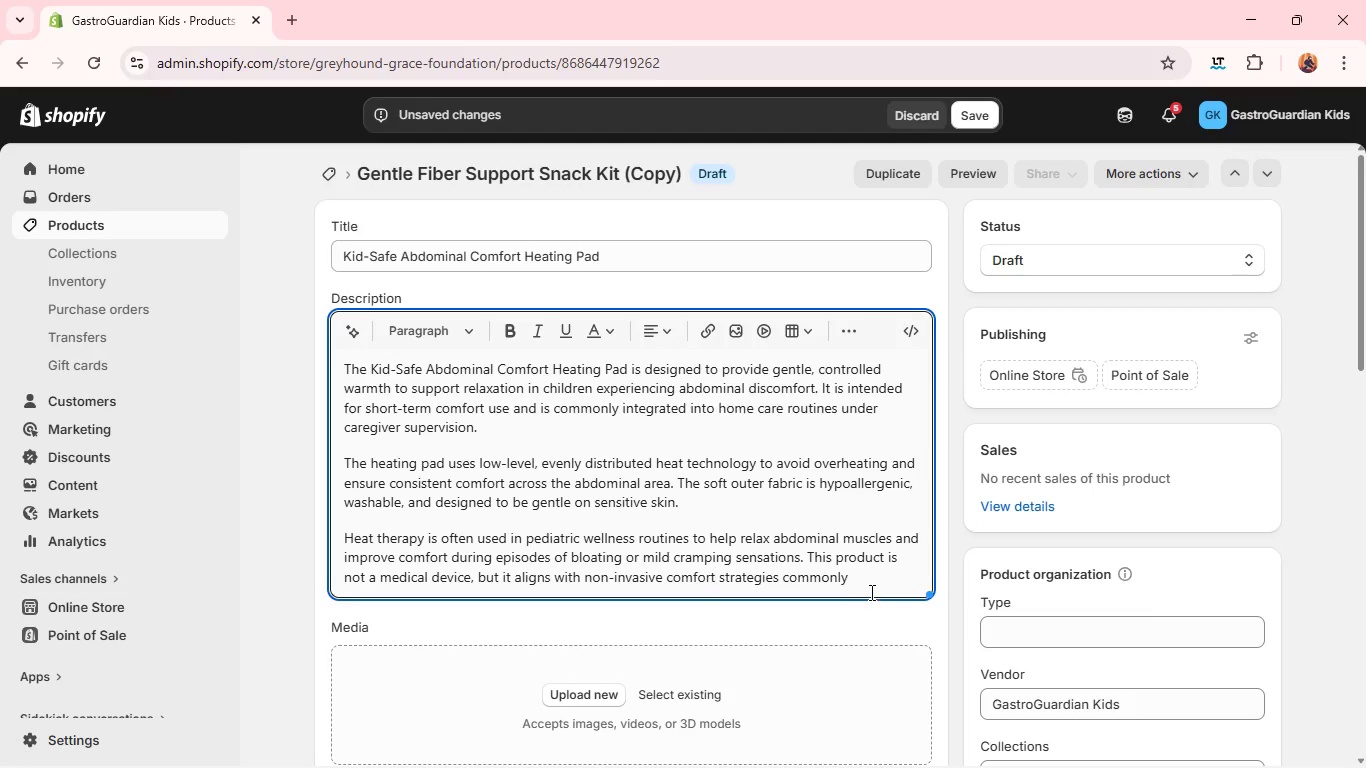 
left_click([857, 585])
 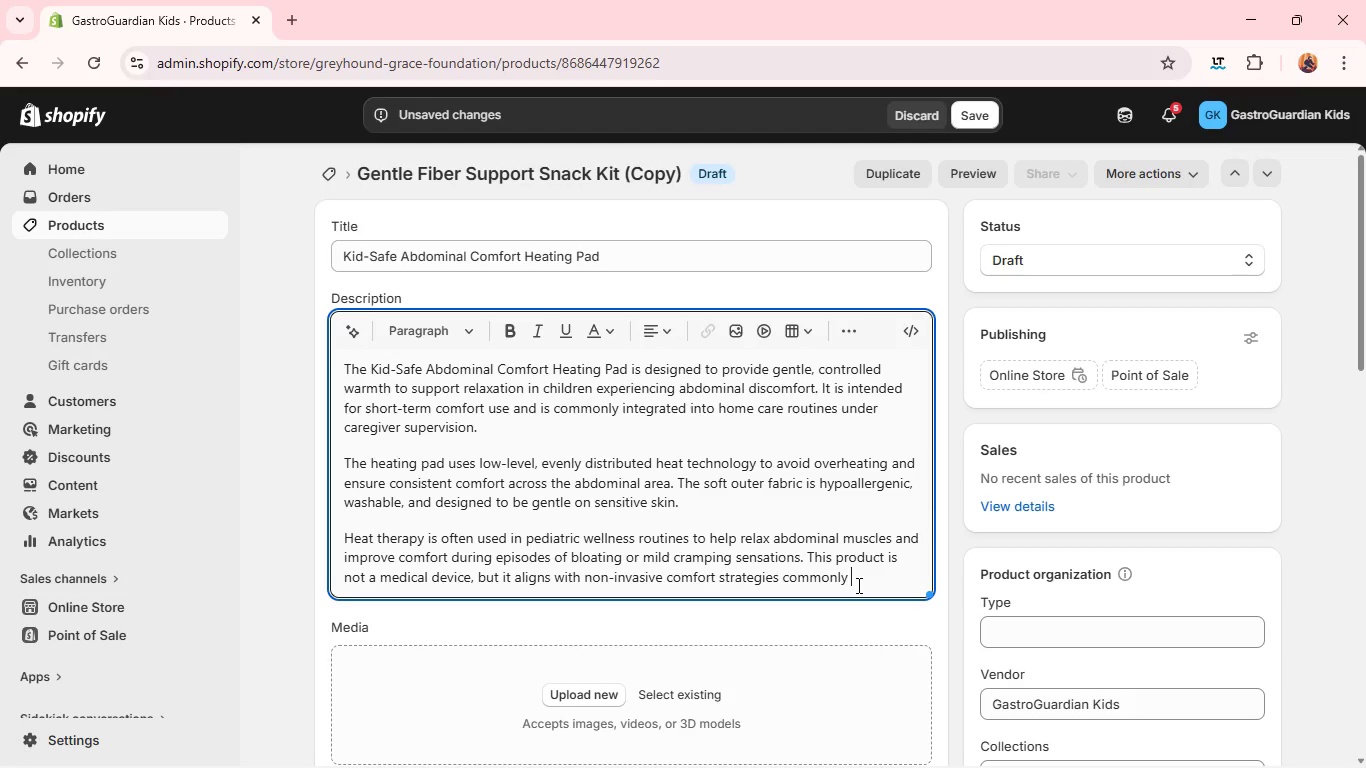 
type(recommended in supportive care eni)
 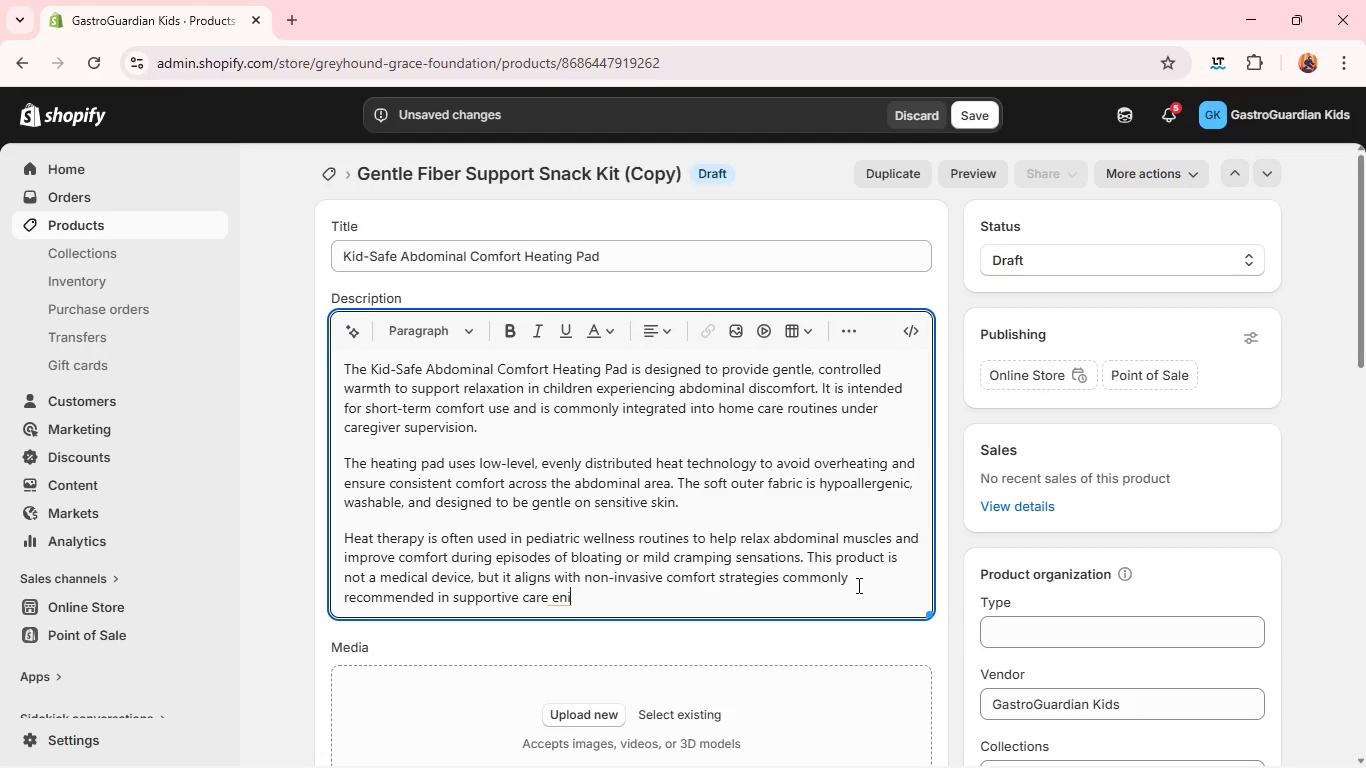 
key(Backspace)
type(vironment )
key(Backspace)
type(s. )
 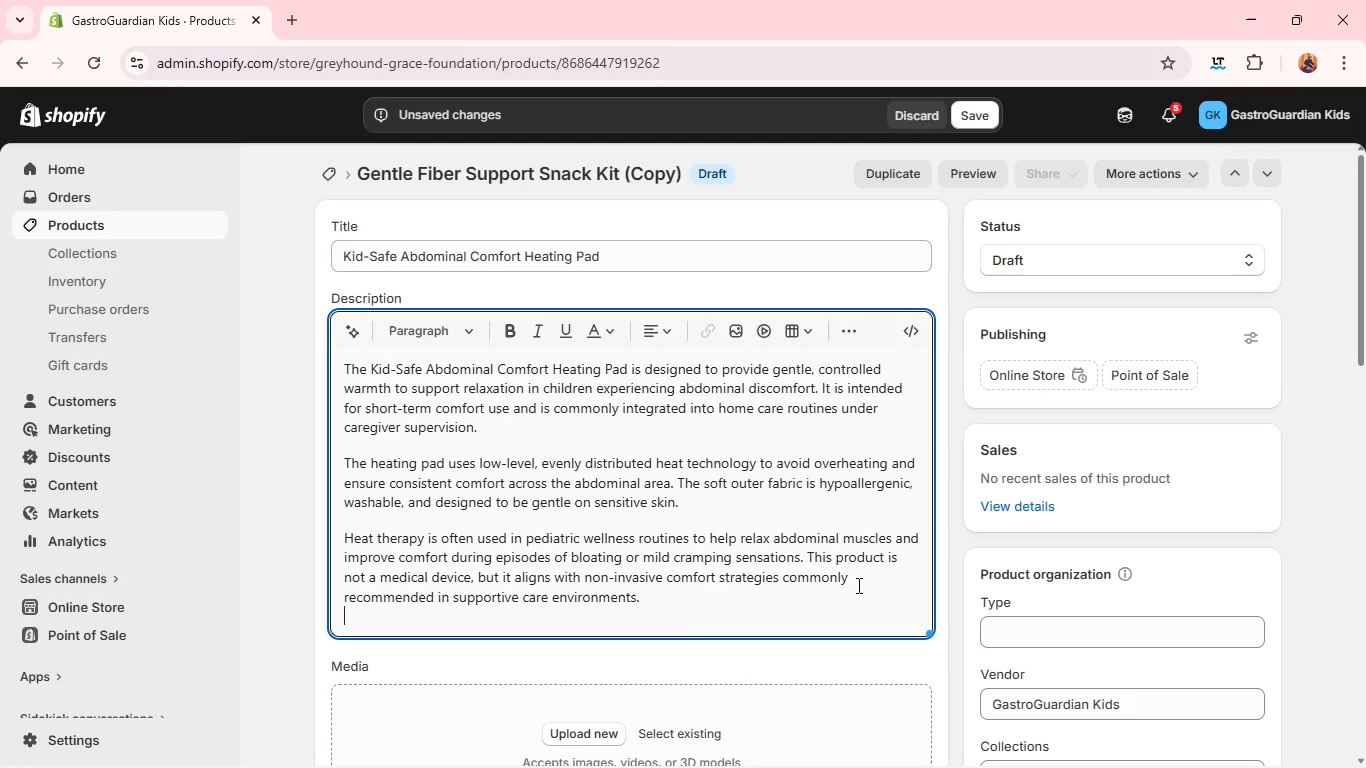 
key(Shift+Enter)
 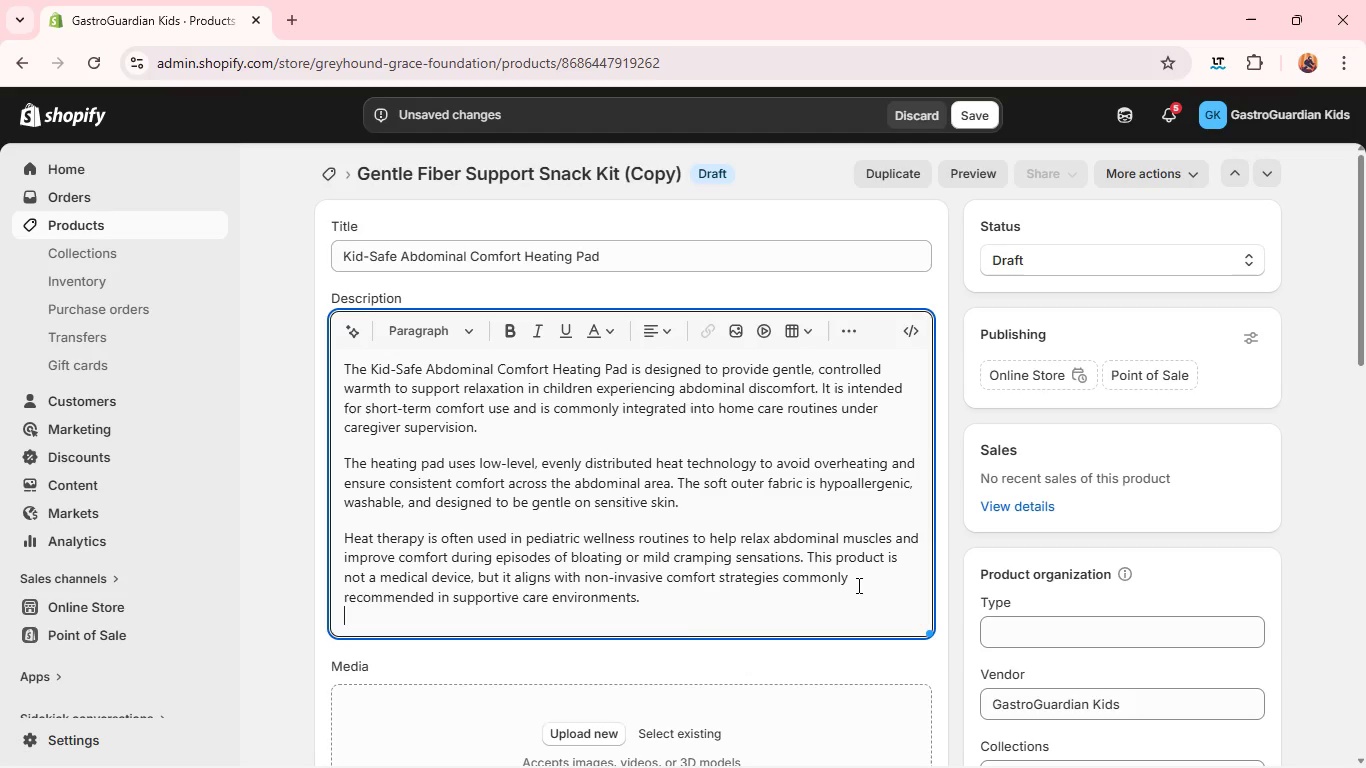 
type(Its lightweight design makes it easy for children to use while resting )
key(Backspace)
type(, reading )
key(Backspace)
type(, or sleeping under supervision. The auto shut-)
 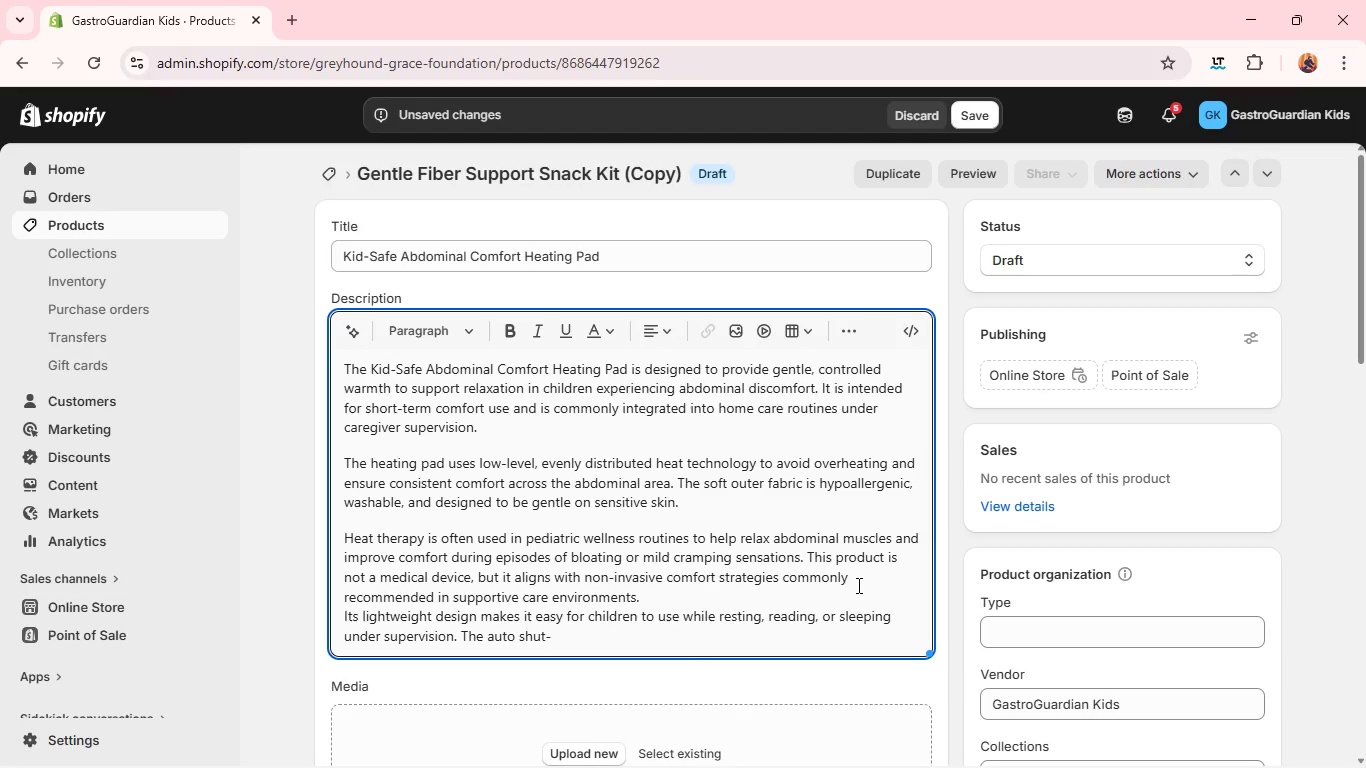 
type(off features)
key(Backspace)
type( ensures safety and prevents prolonged exposure.)
 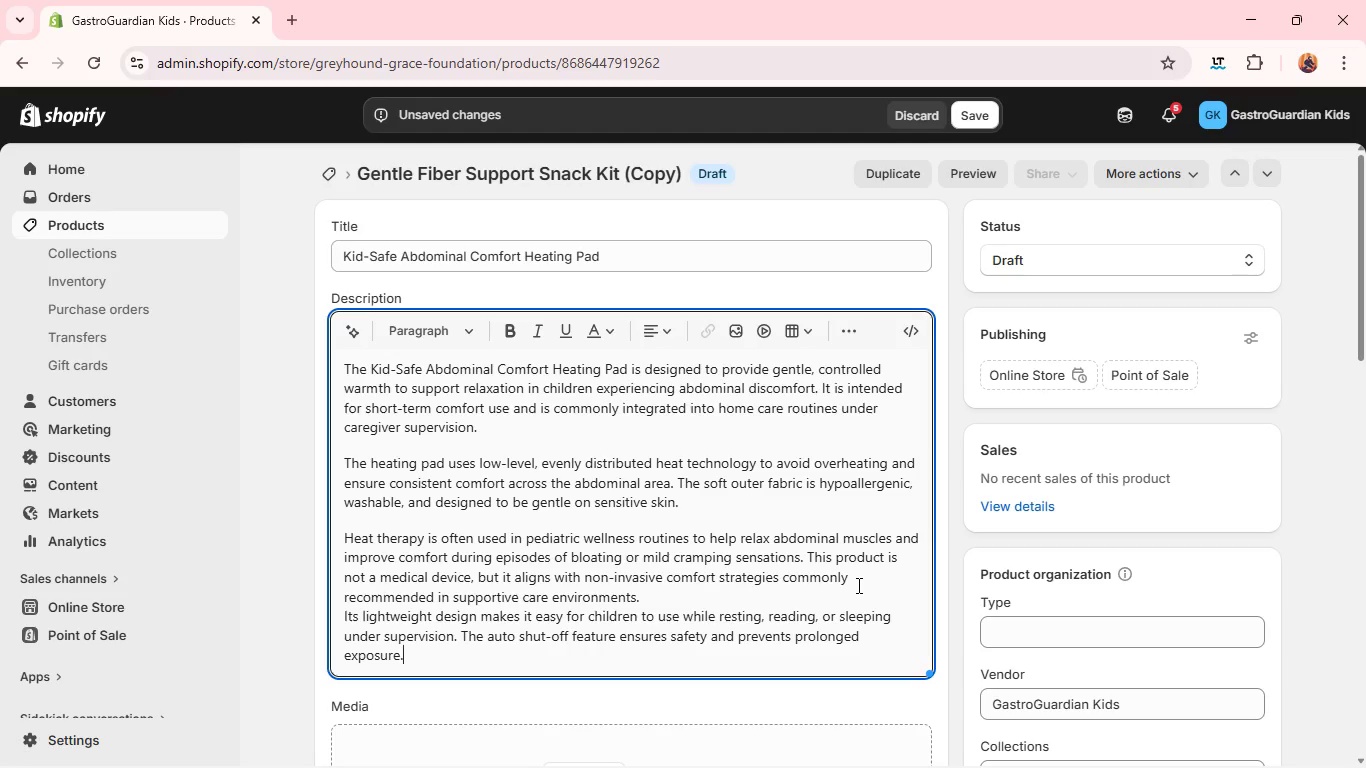 
key(Enter)
 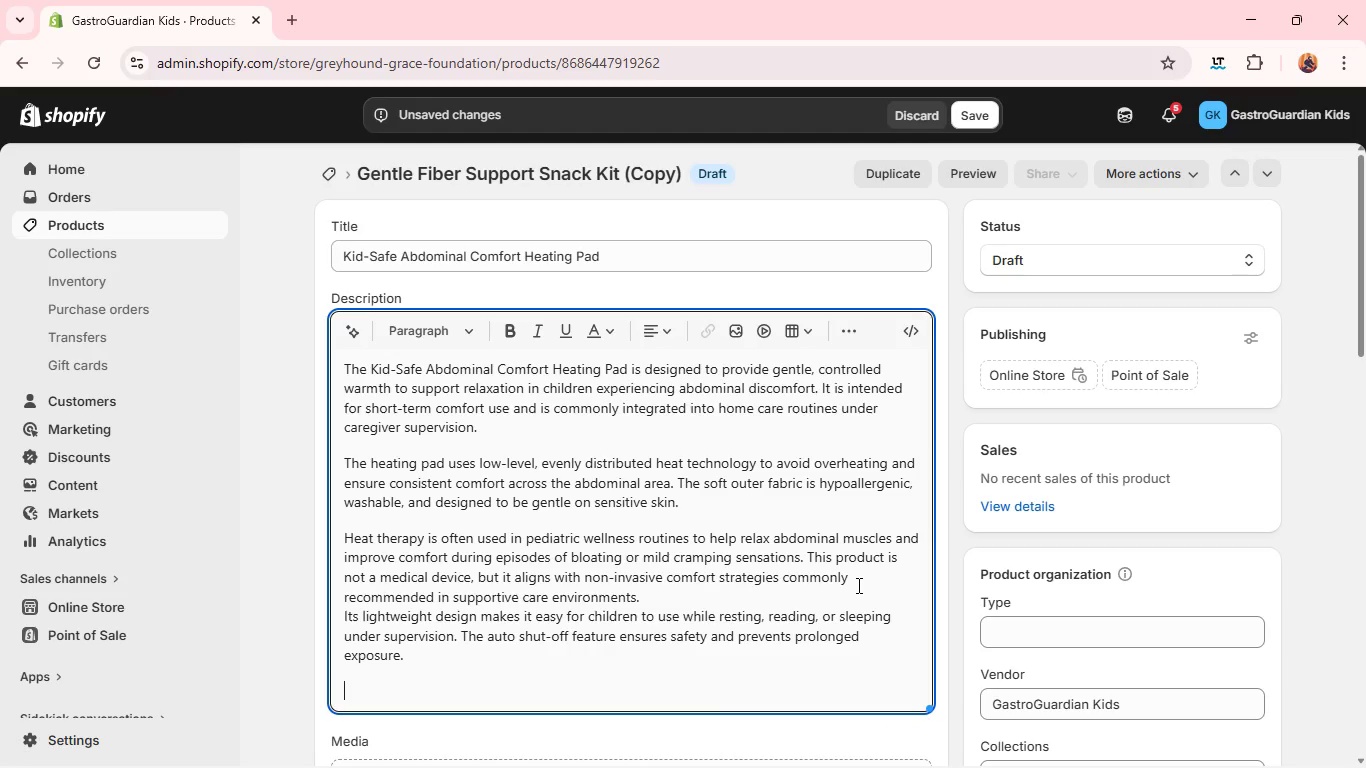 
type(Parents are encourage)
 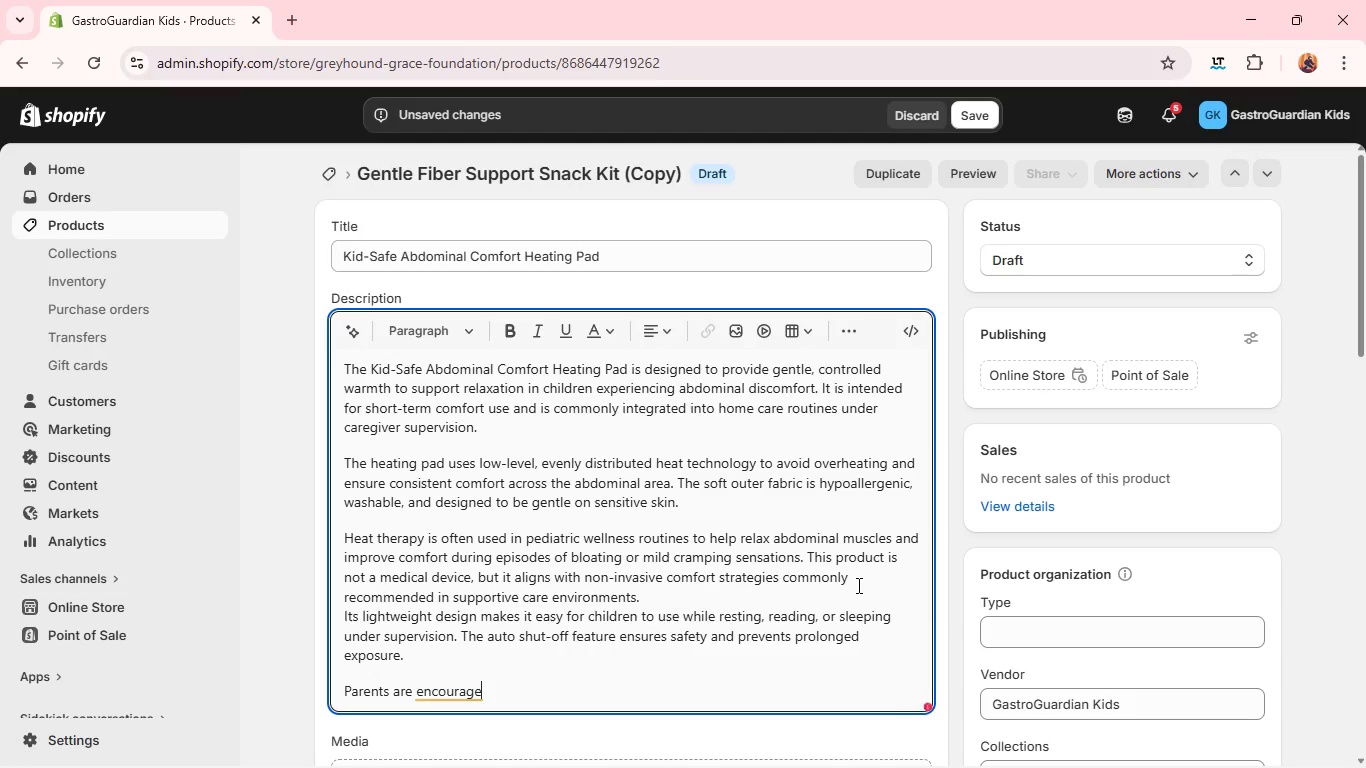 
wait(9.31)
 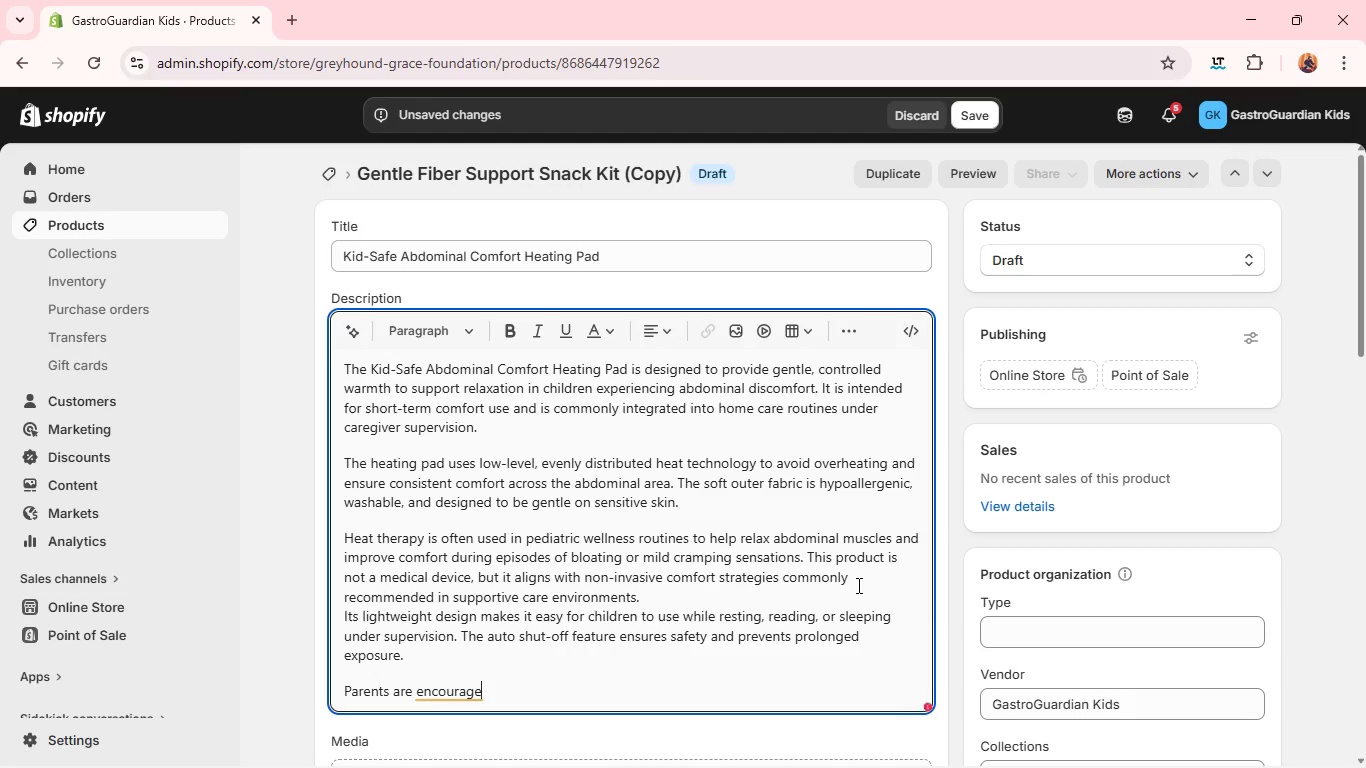 
type(d to follow recommended time limits and ensure the device is ued only as part of supervised comfort care routines to maintain safety, consistency)
 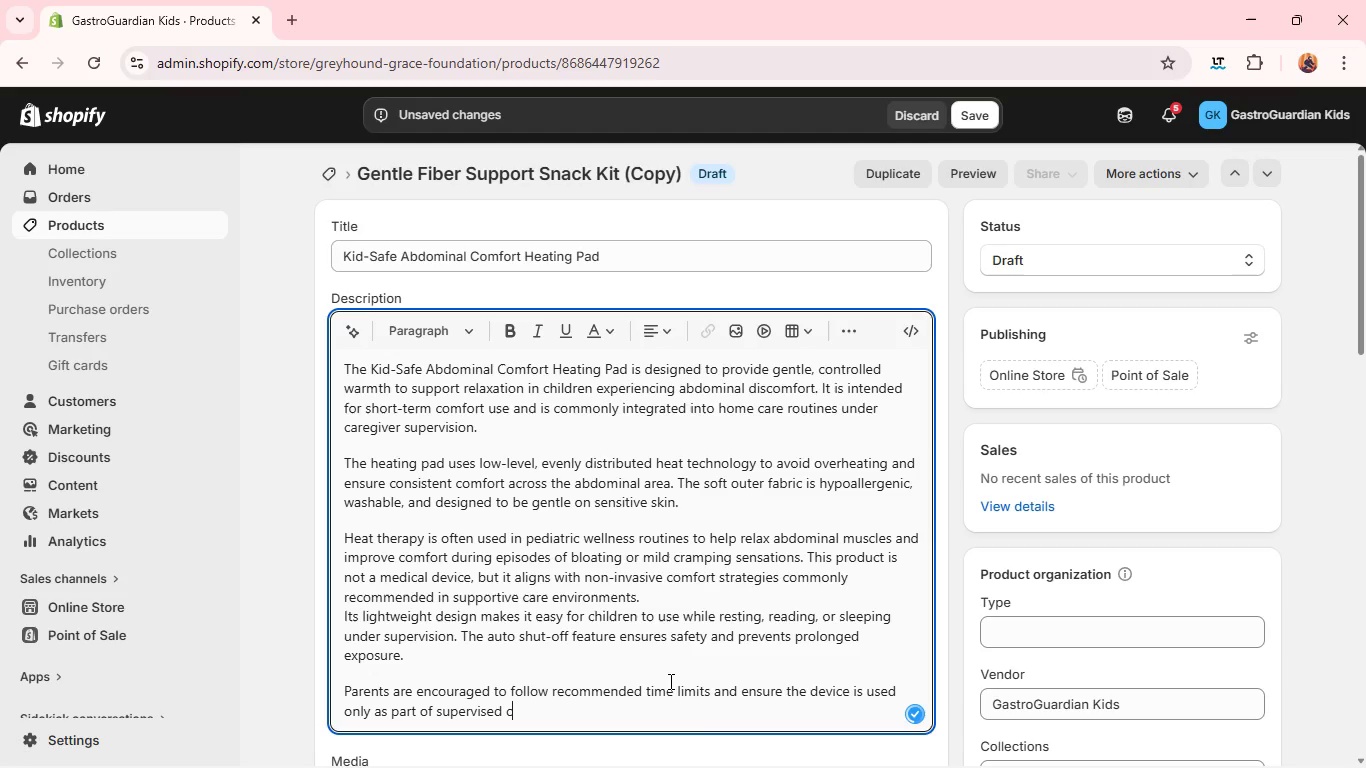 
wait(5.95)
 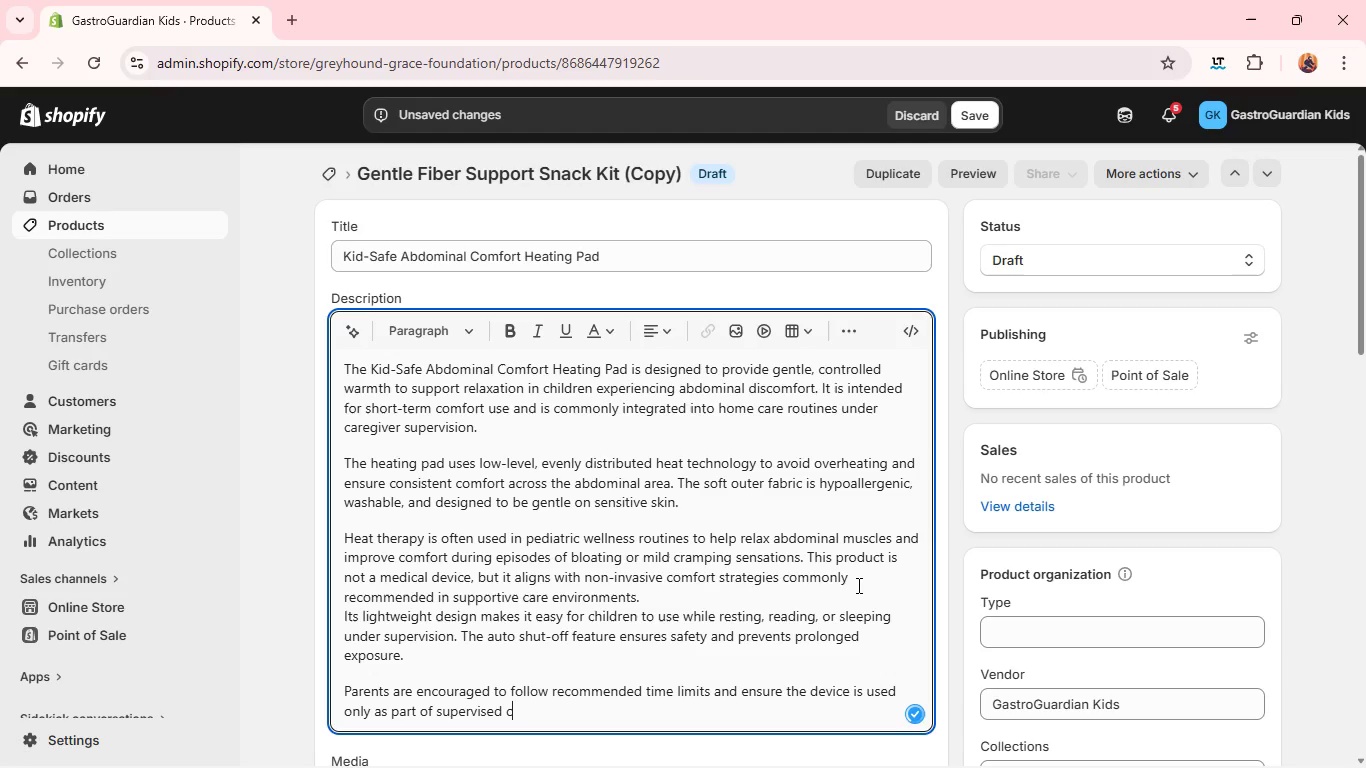 
left_click_drag(start_coordinate=[620, 719], to_coordinate=[831, 483])
 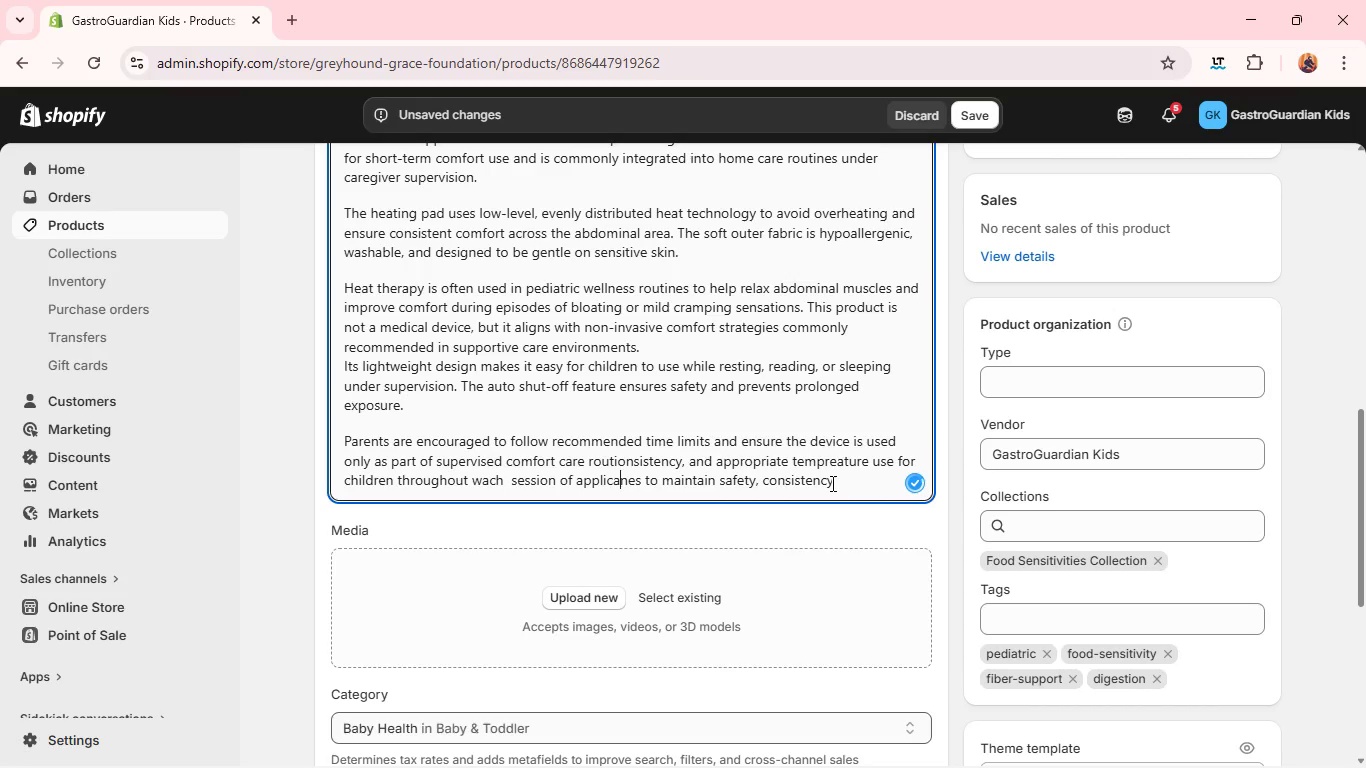 
key(O)
 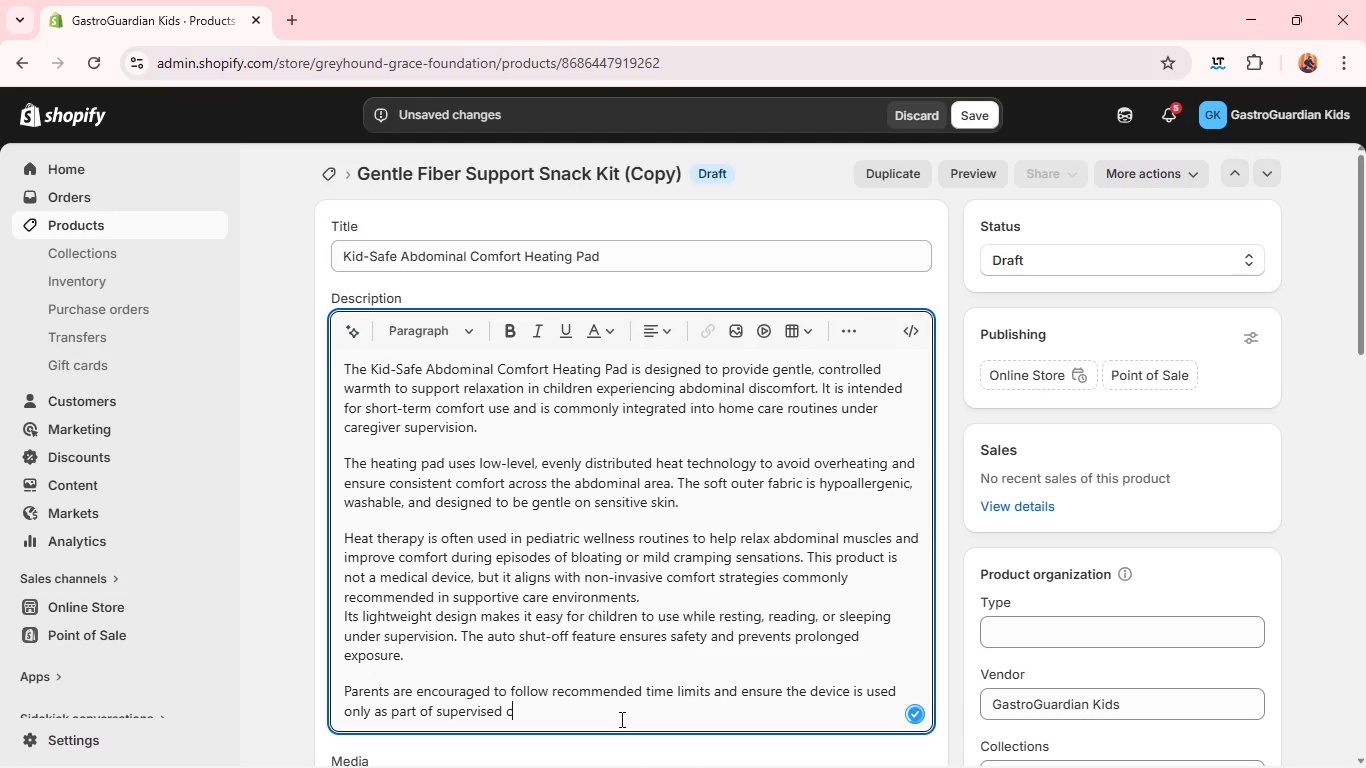 
type(nsistency )
key(Backspace)
type(,and appropriate tempreature use for children throughout wan)
key(Backspace)
type(ch )
 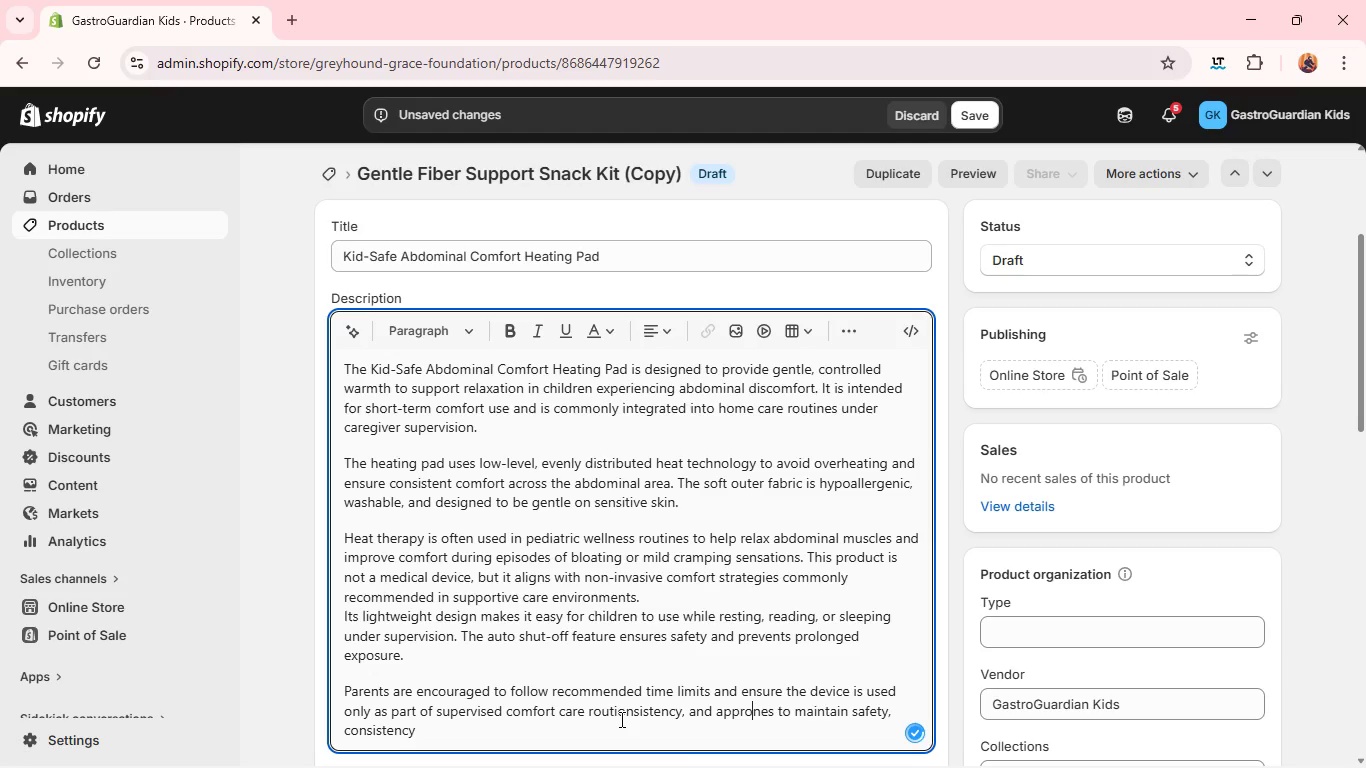 
type( session )
 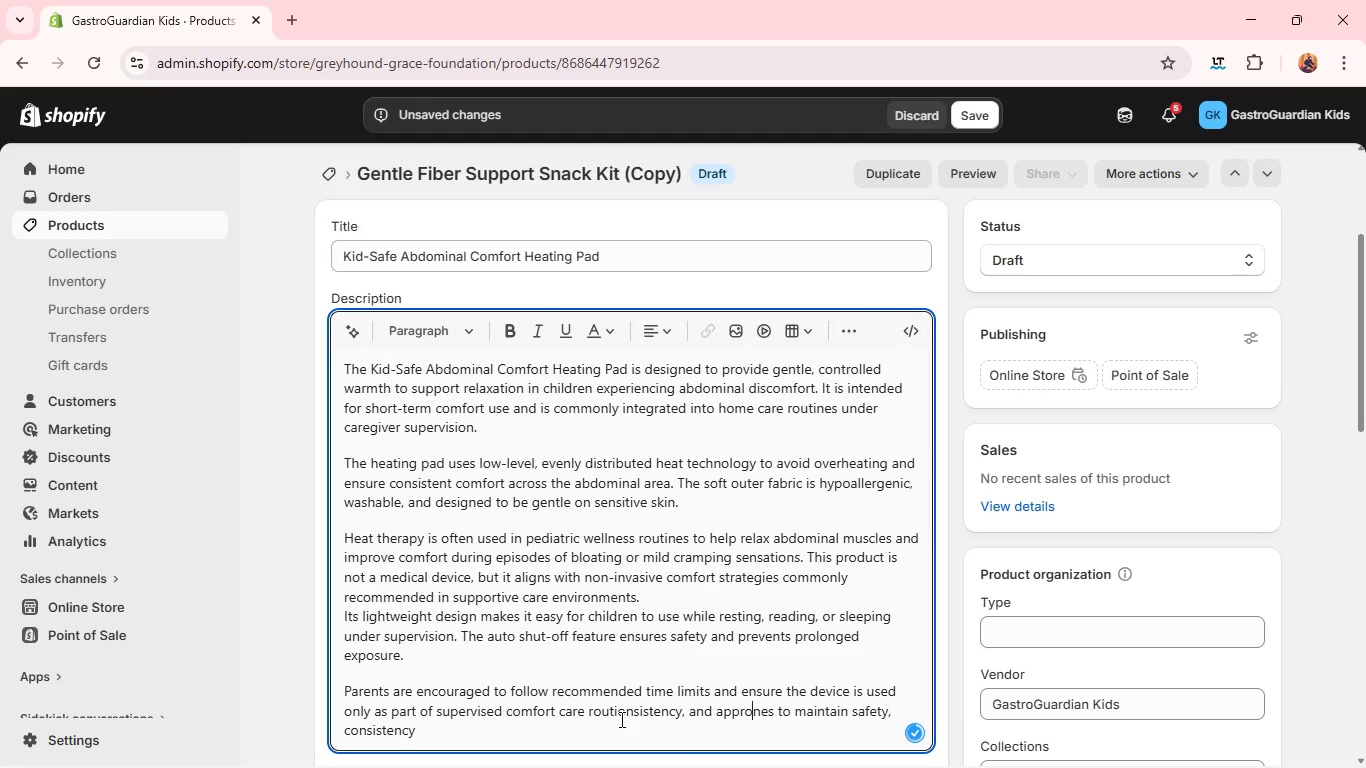 
type(of application )
key(Backspace)
type(,)
key(Backspace)
type(.)
 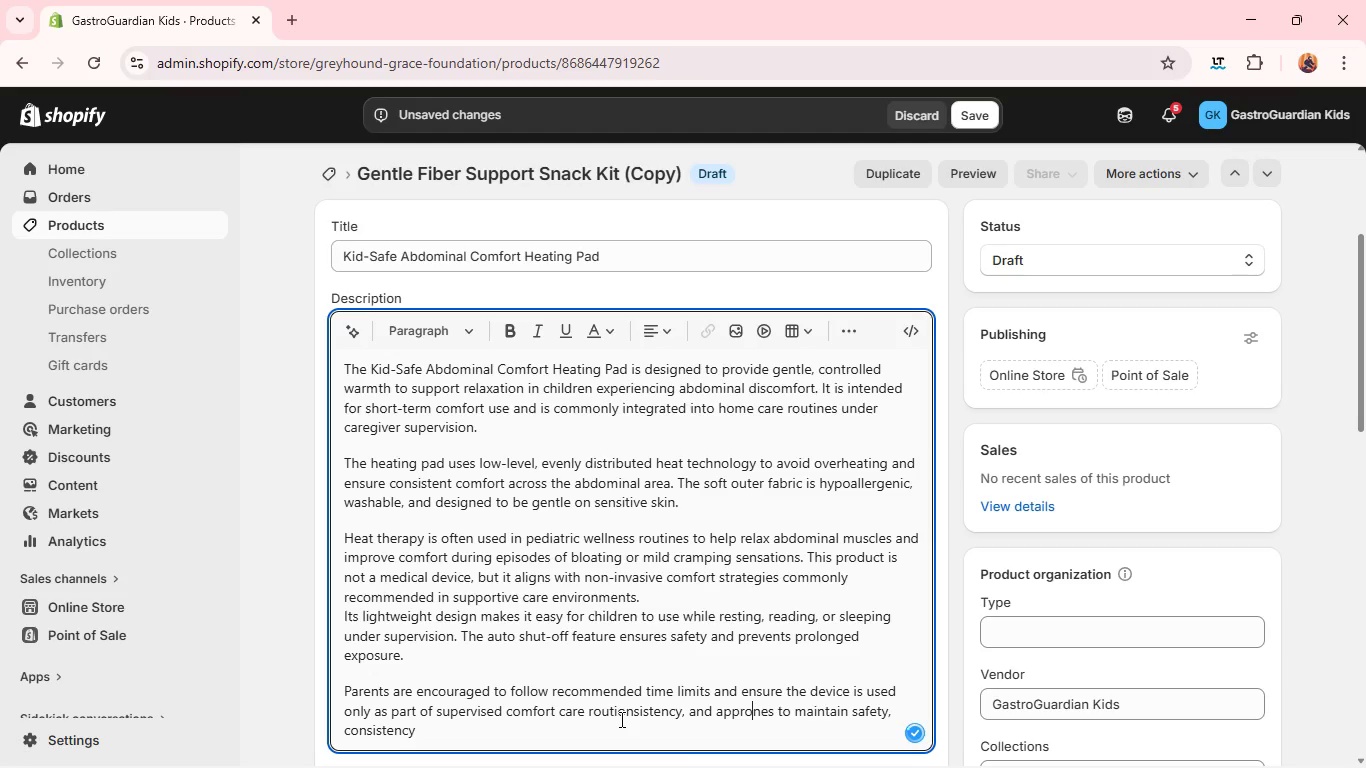 
key(Enter)
 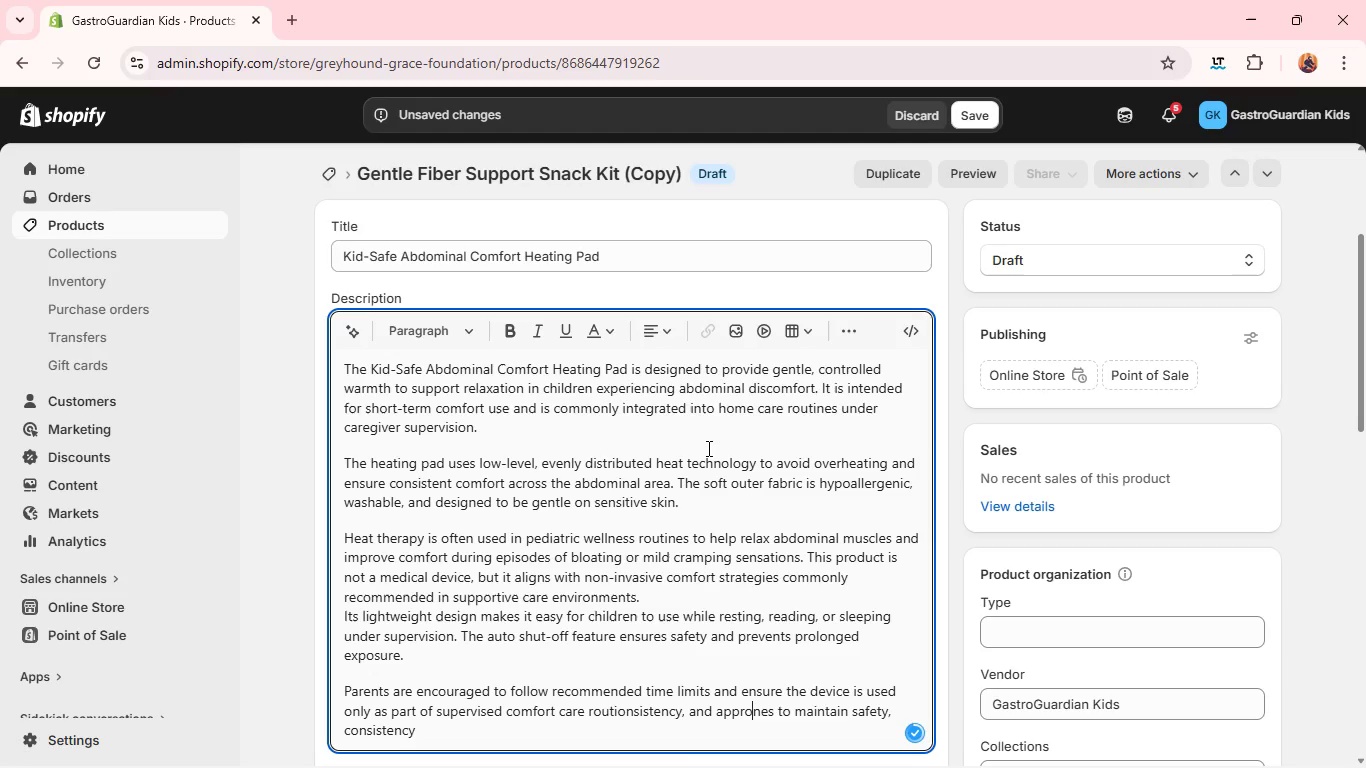 
wait(12.41)
 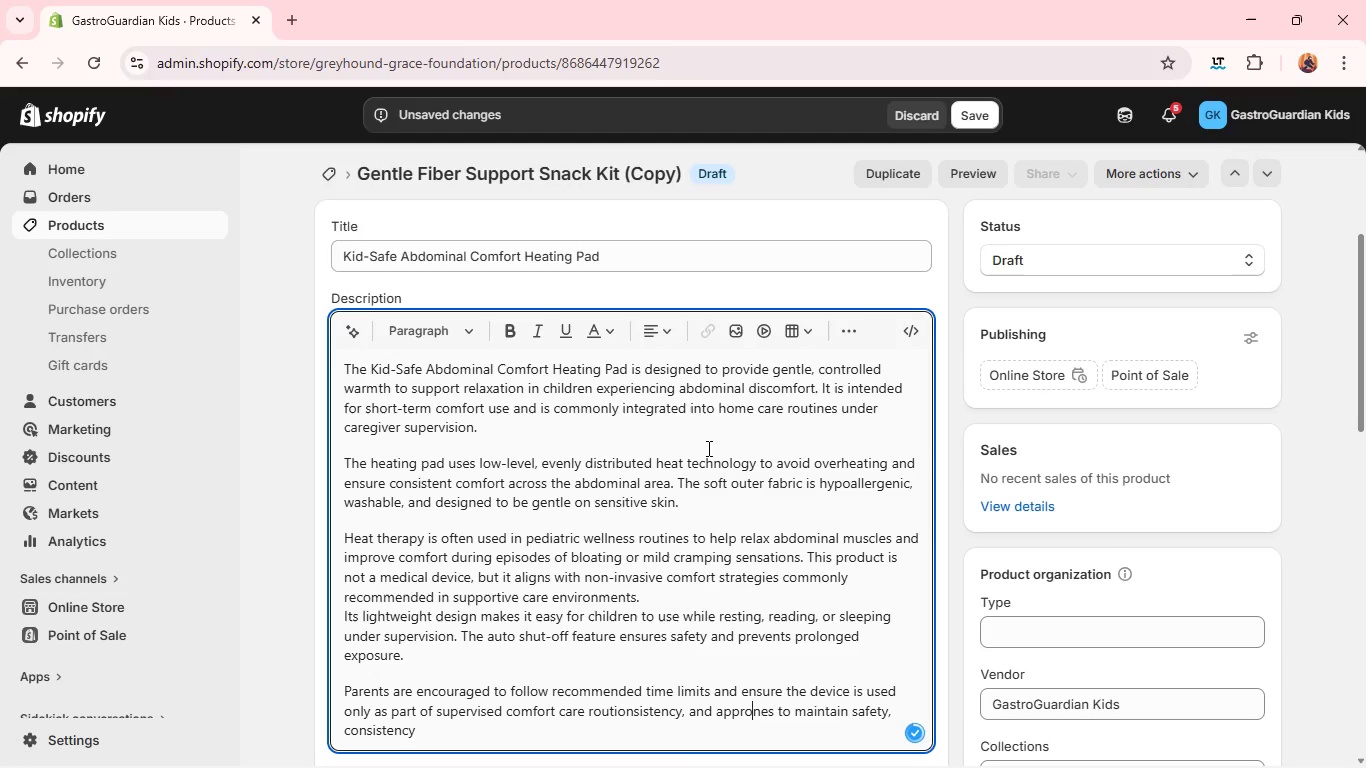 
key(Enter)
 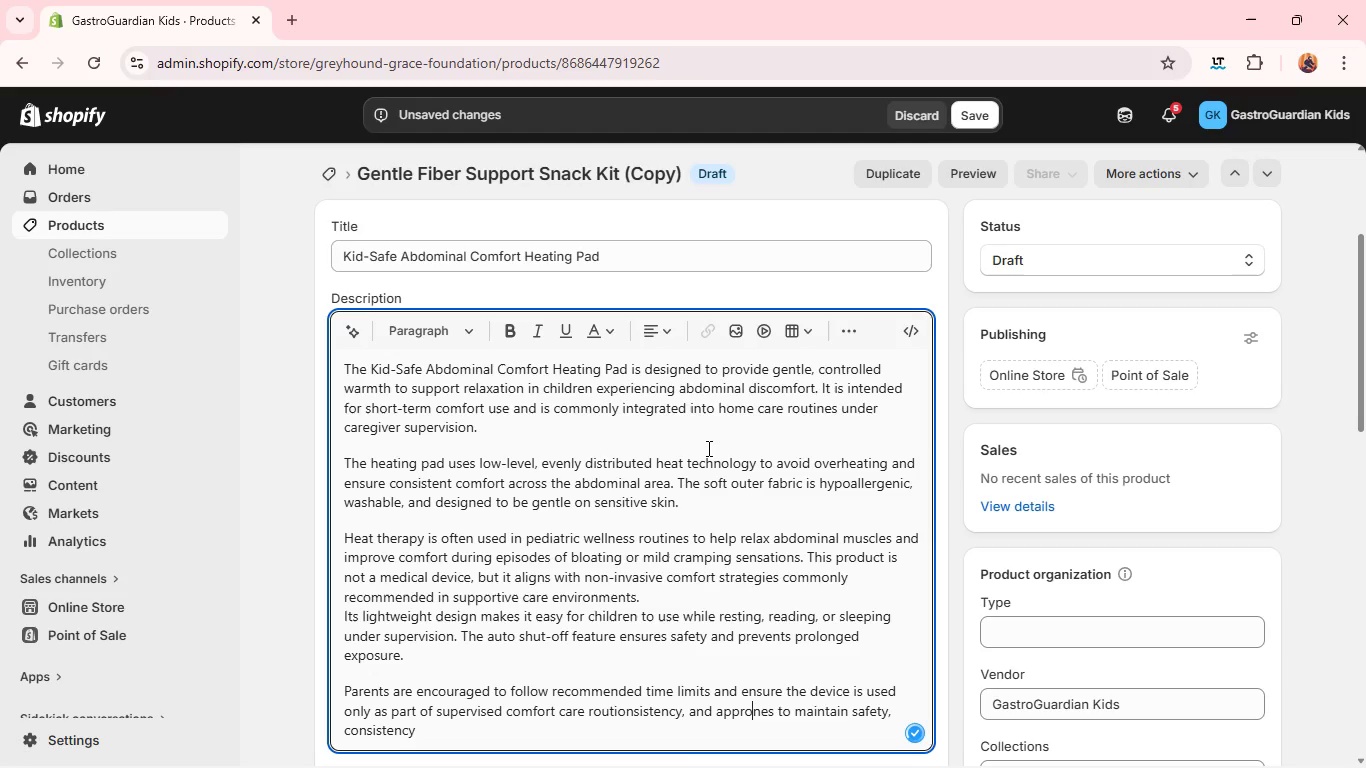 
type(With )
 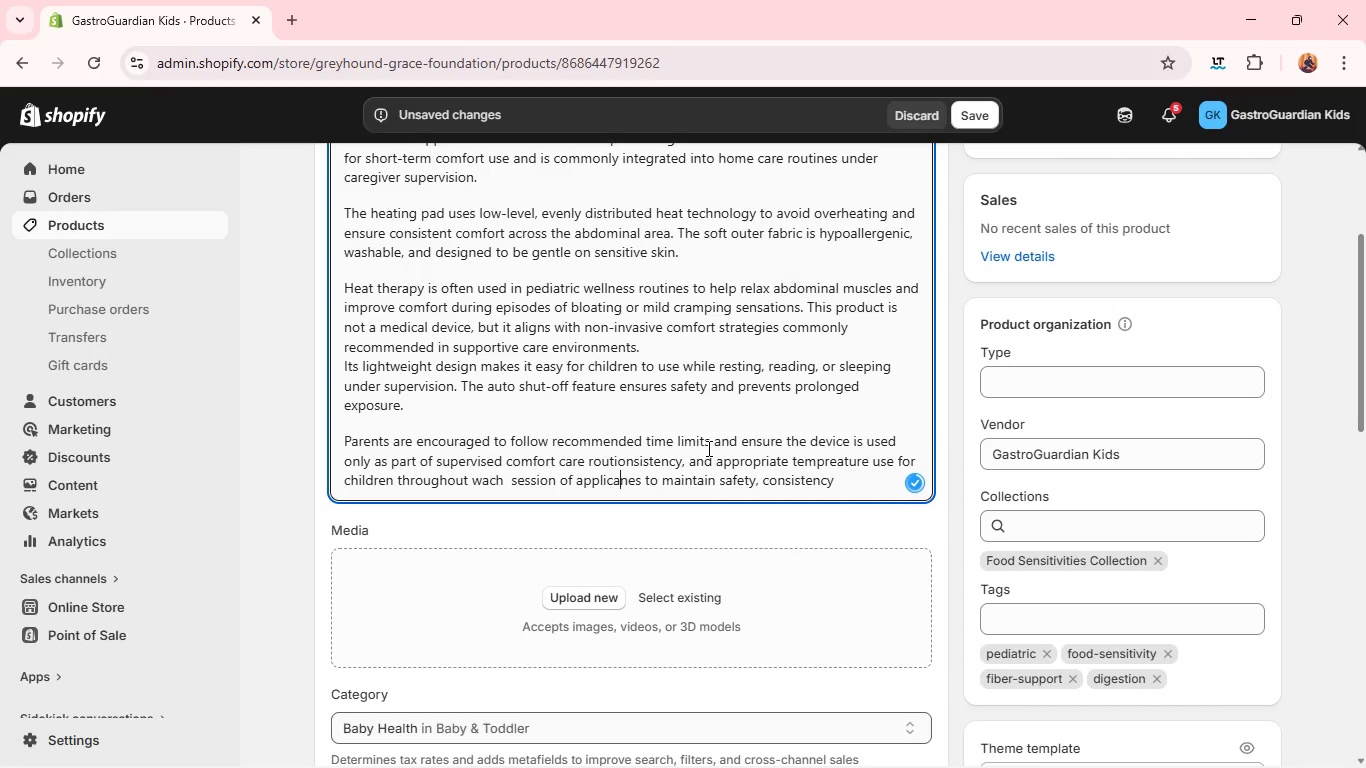 
type(careful monitoring to prevent overheating and ensure optimal comfort during use at all supervised safe l)
key(Backspace)
type(times.)
 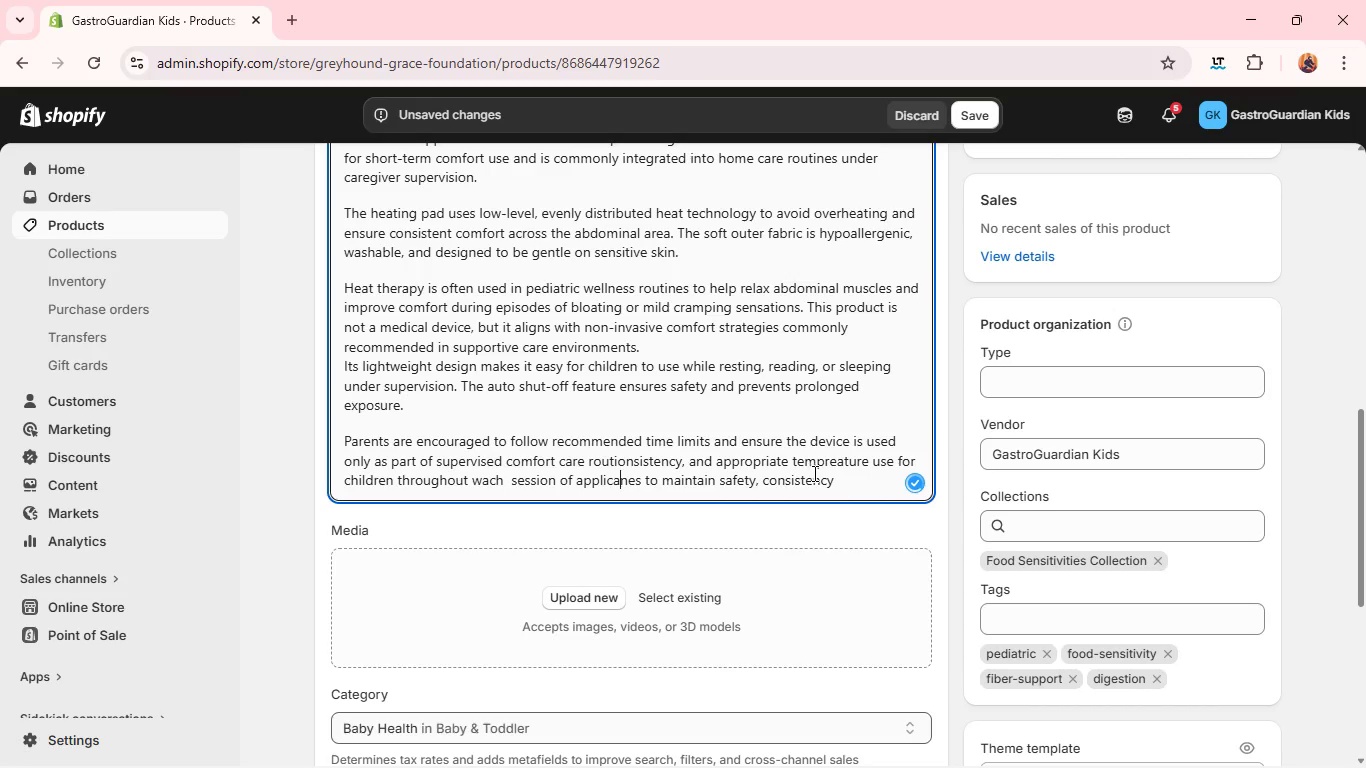 
left_click([831, 483])
 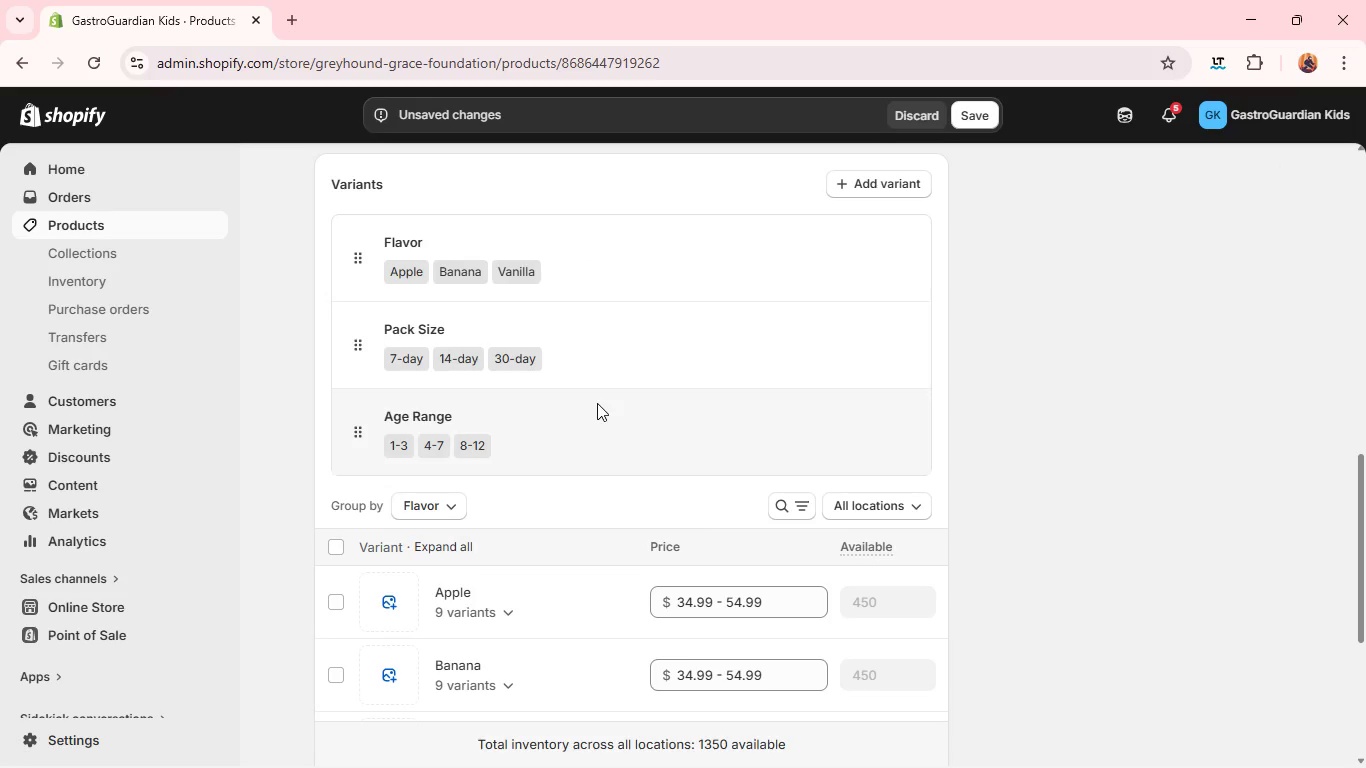 
wait(30.3)
 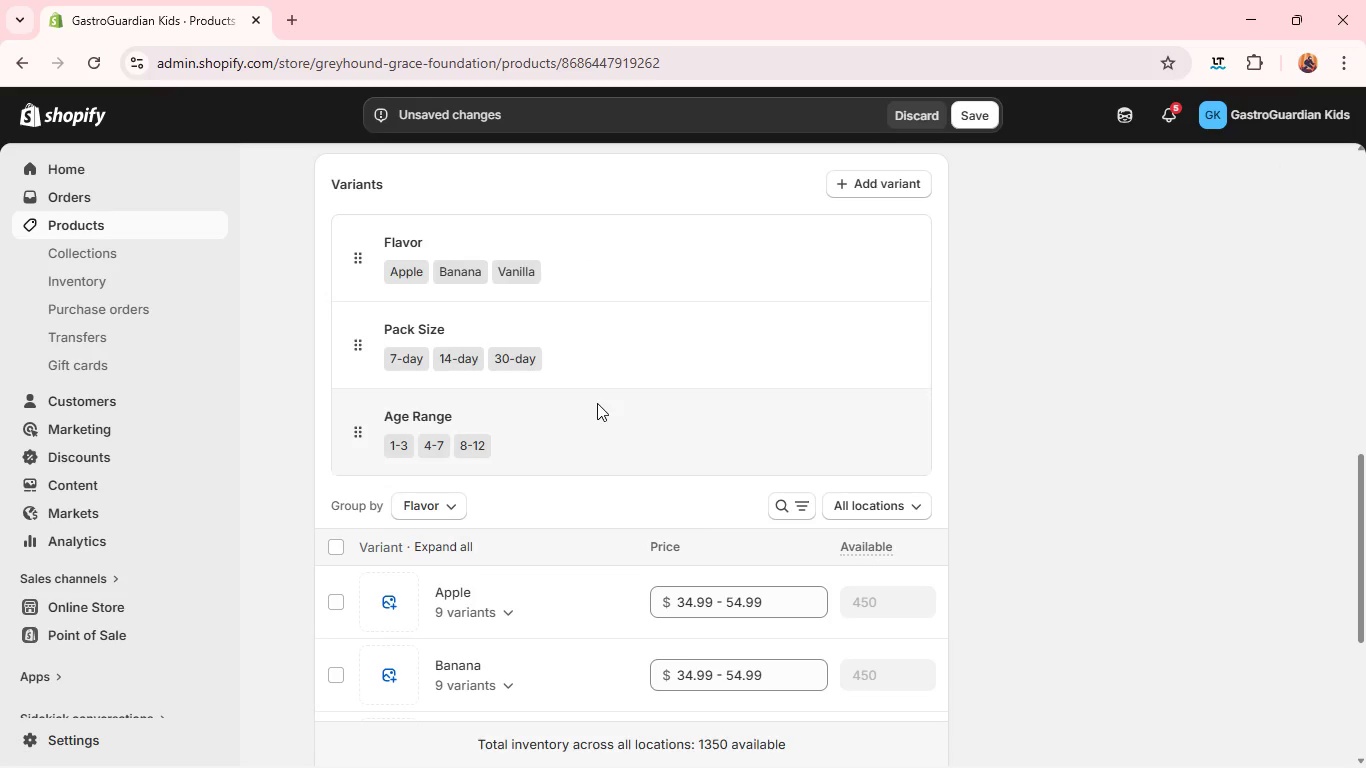 
left_click([495, 323])
 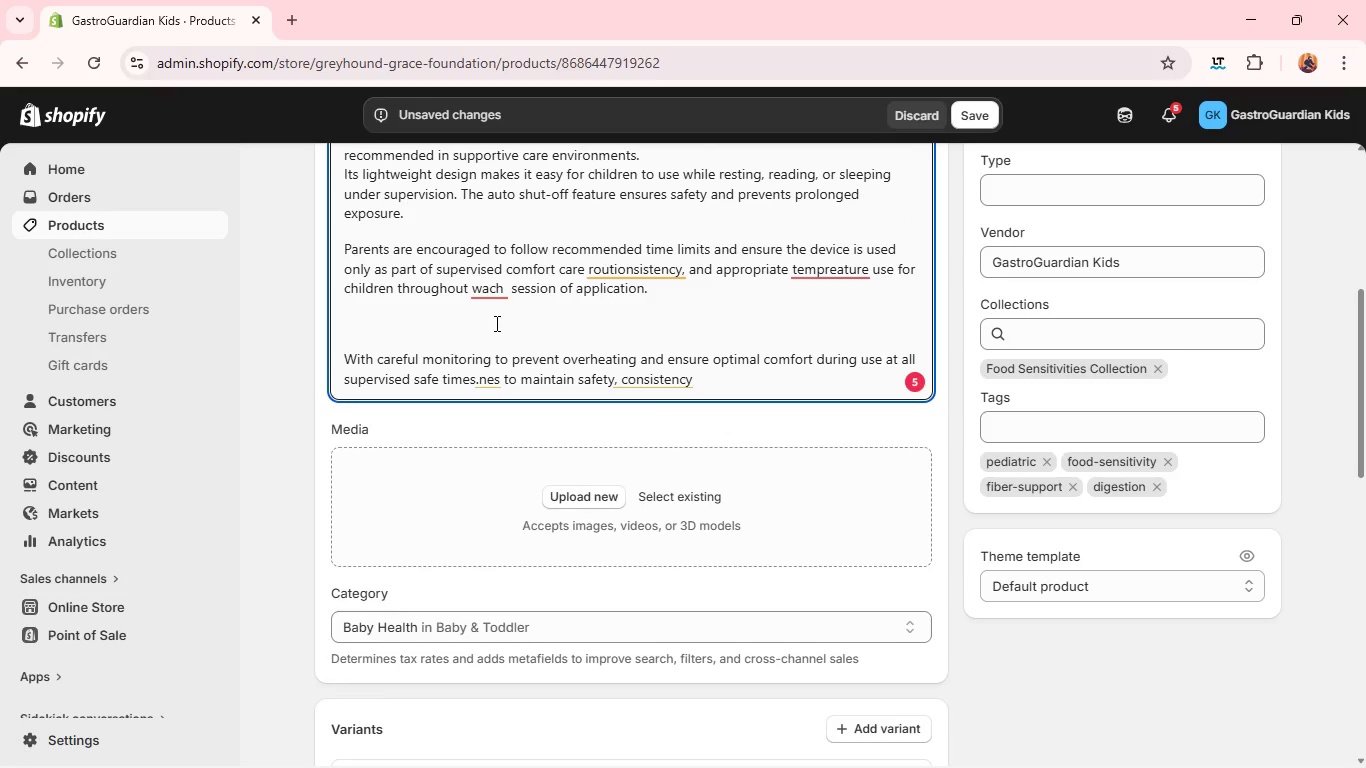 
key(Backspace)
 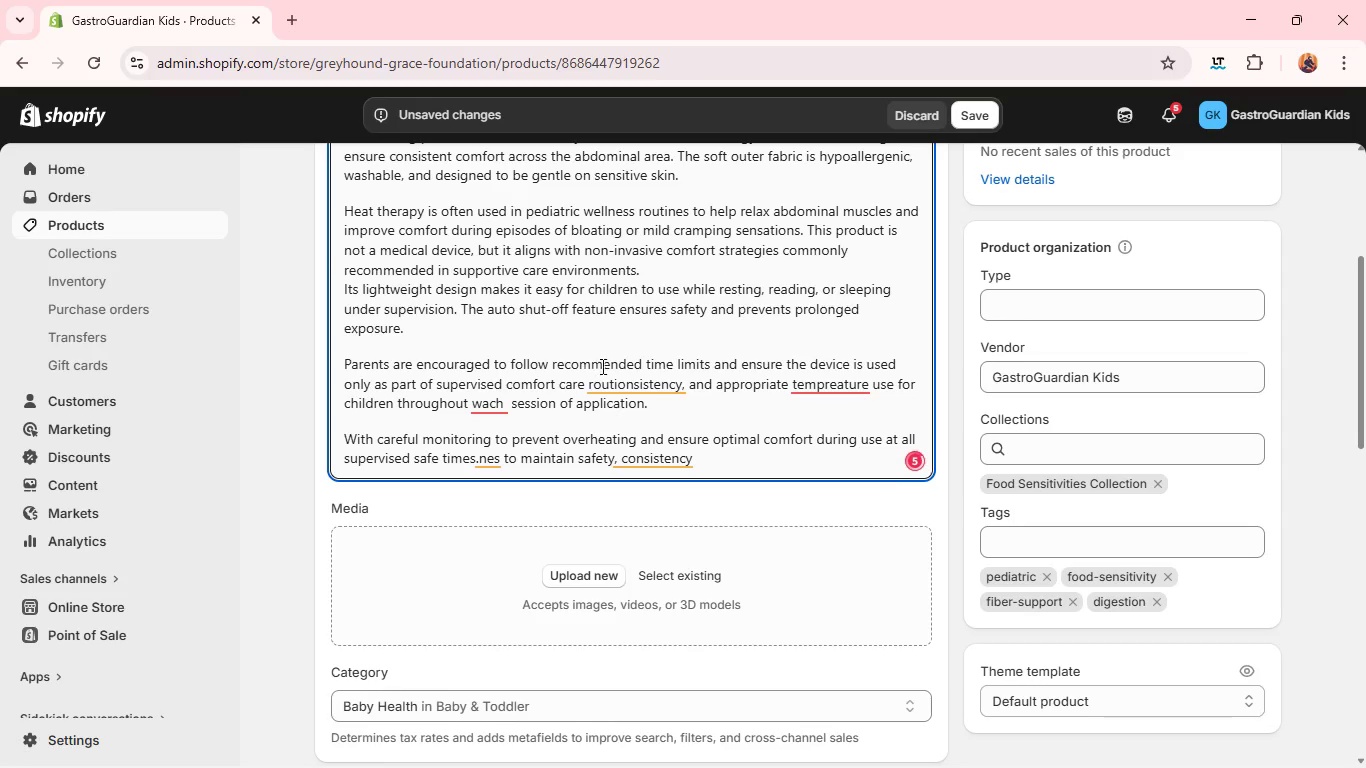 
left_click([613, 375])
 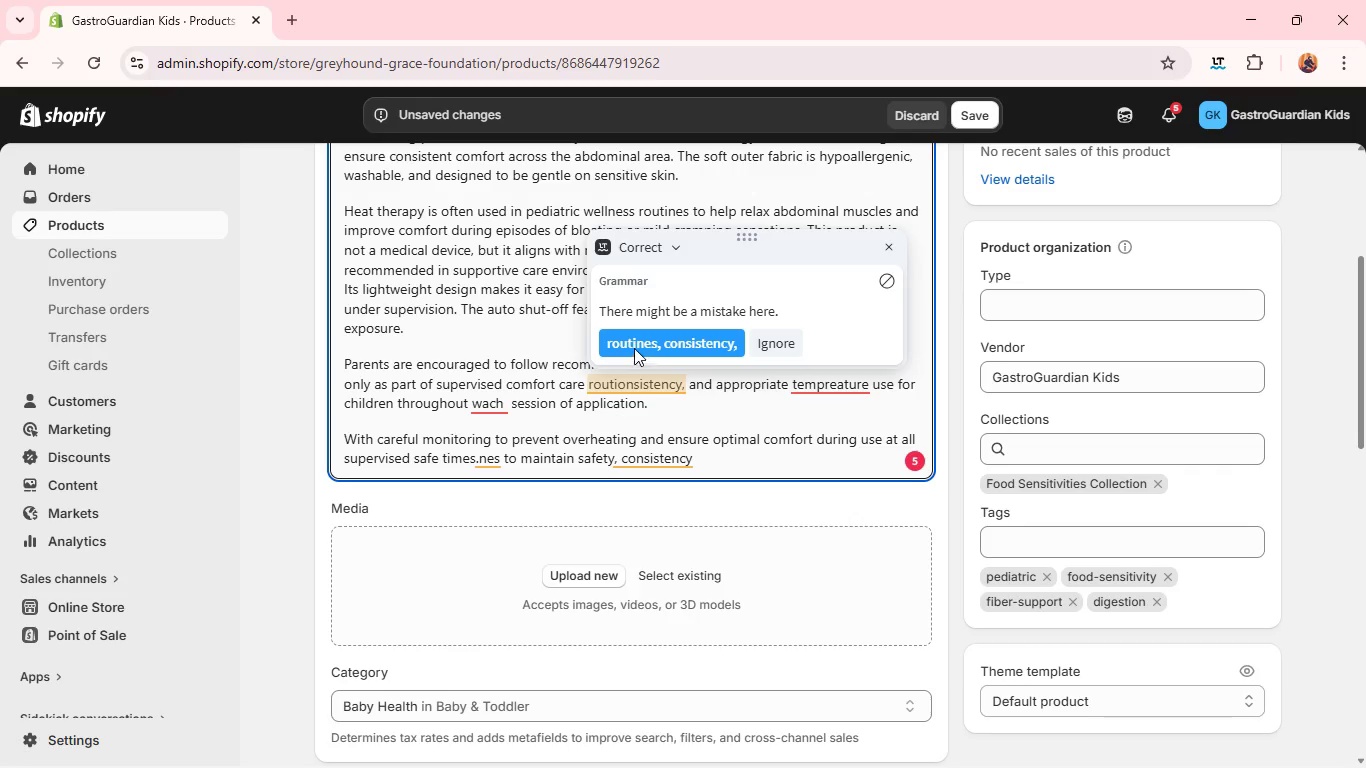 
left_click([636, 345])
 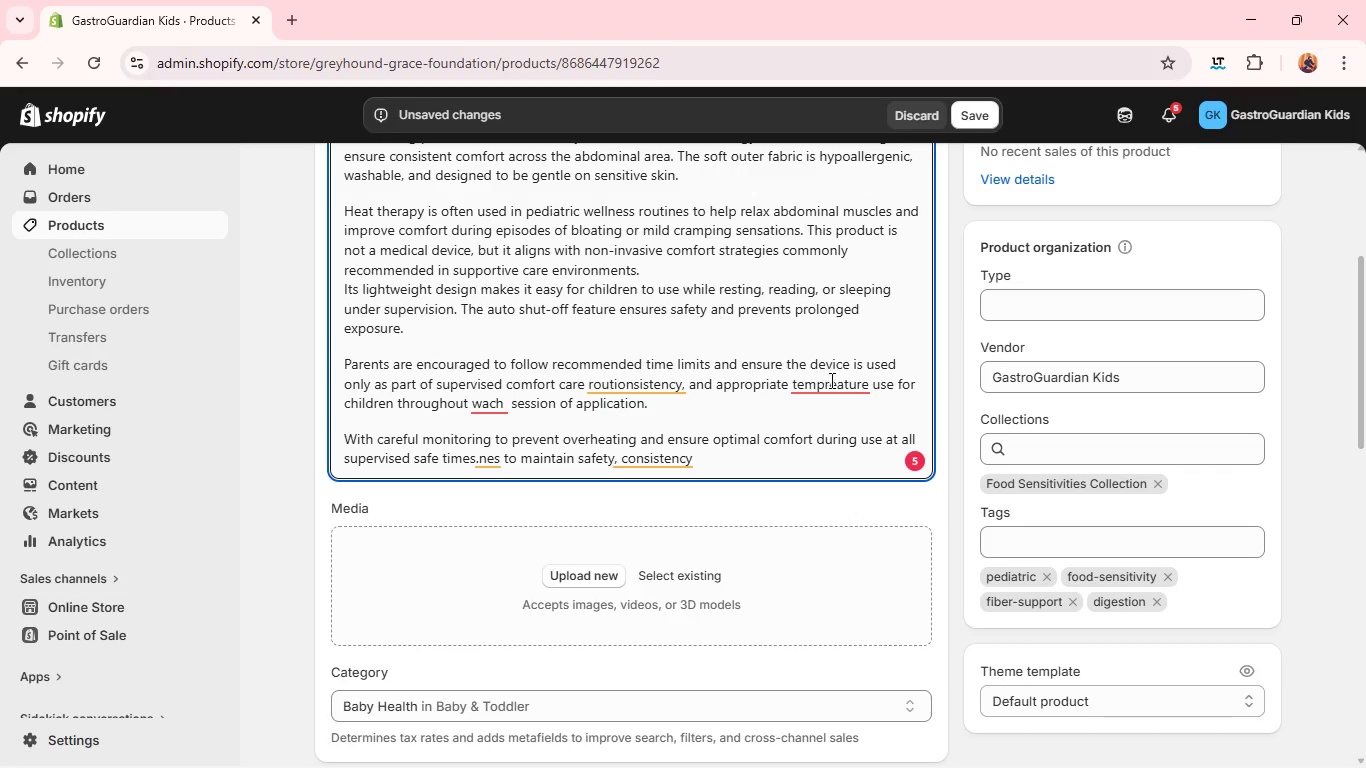 
left_click([837, 386])
 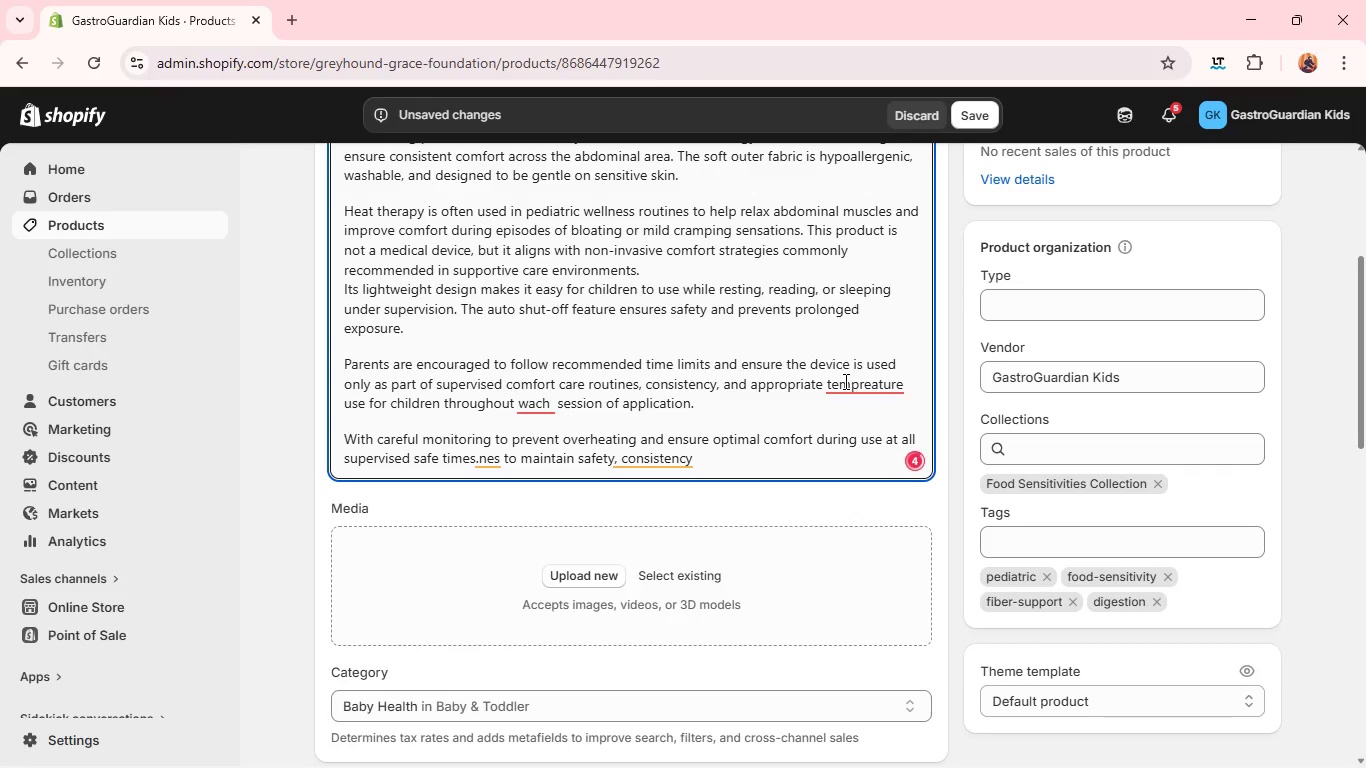 
left_click([844, 381])
 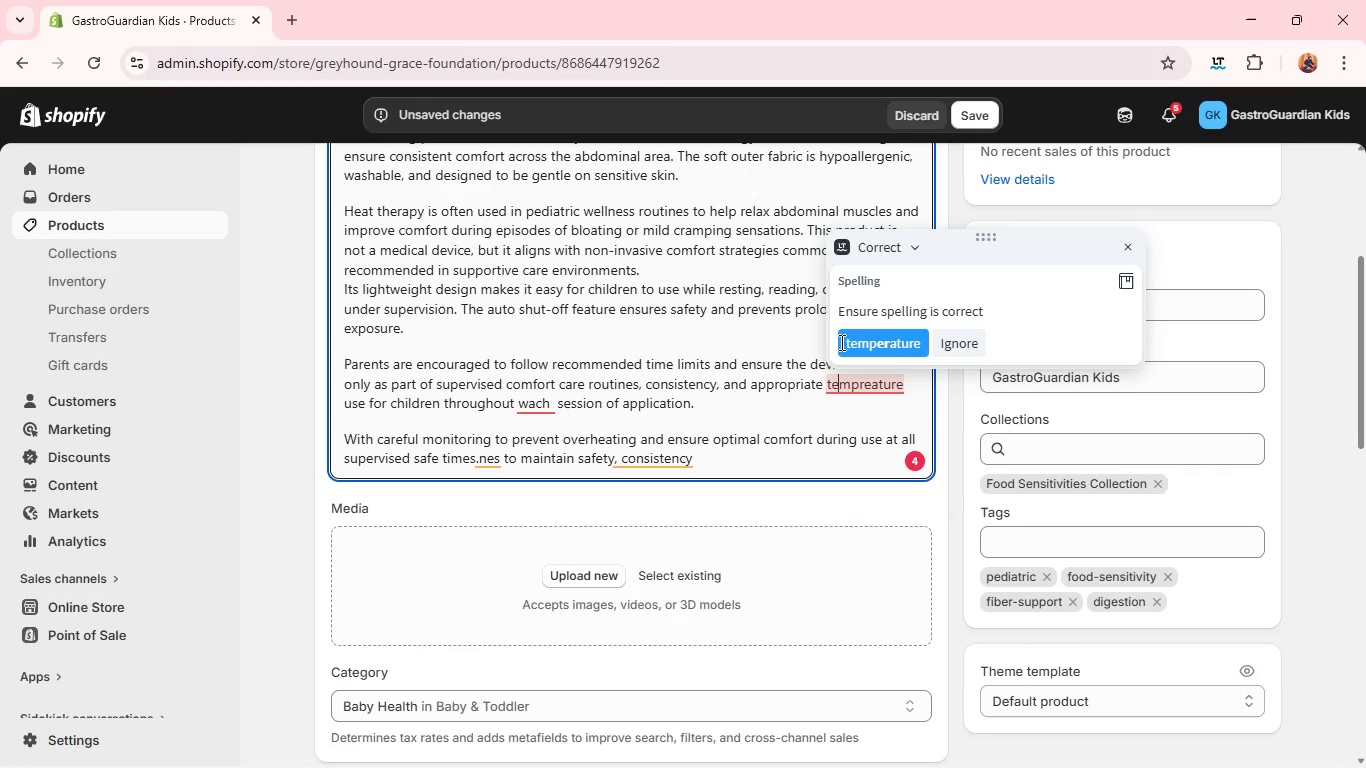 
left_click([844, 344])
 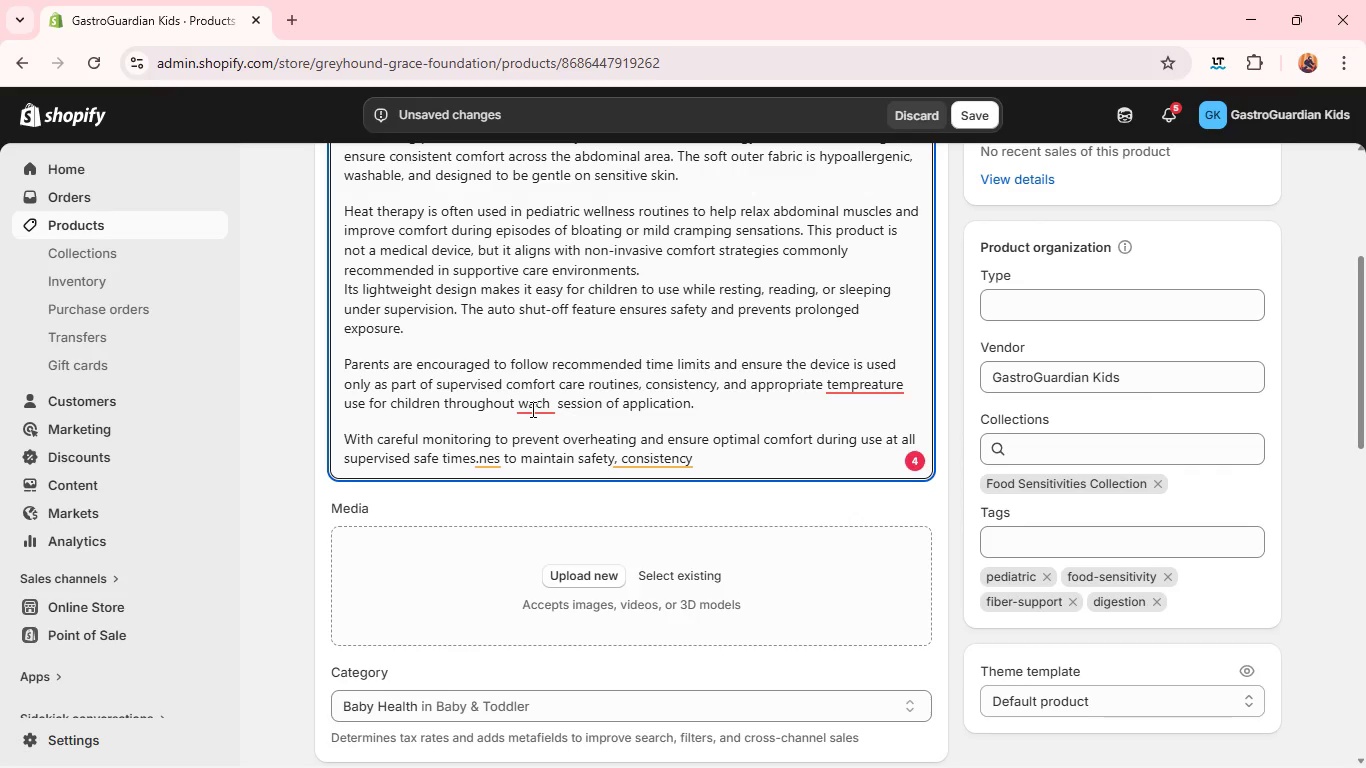 
left_click([531, 409])
 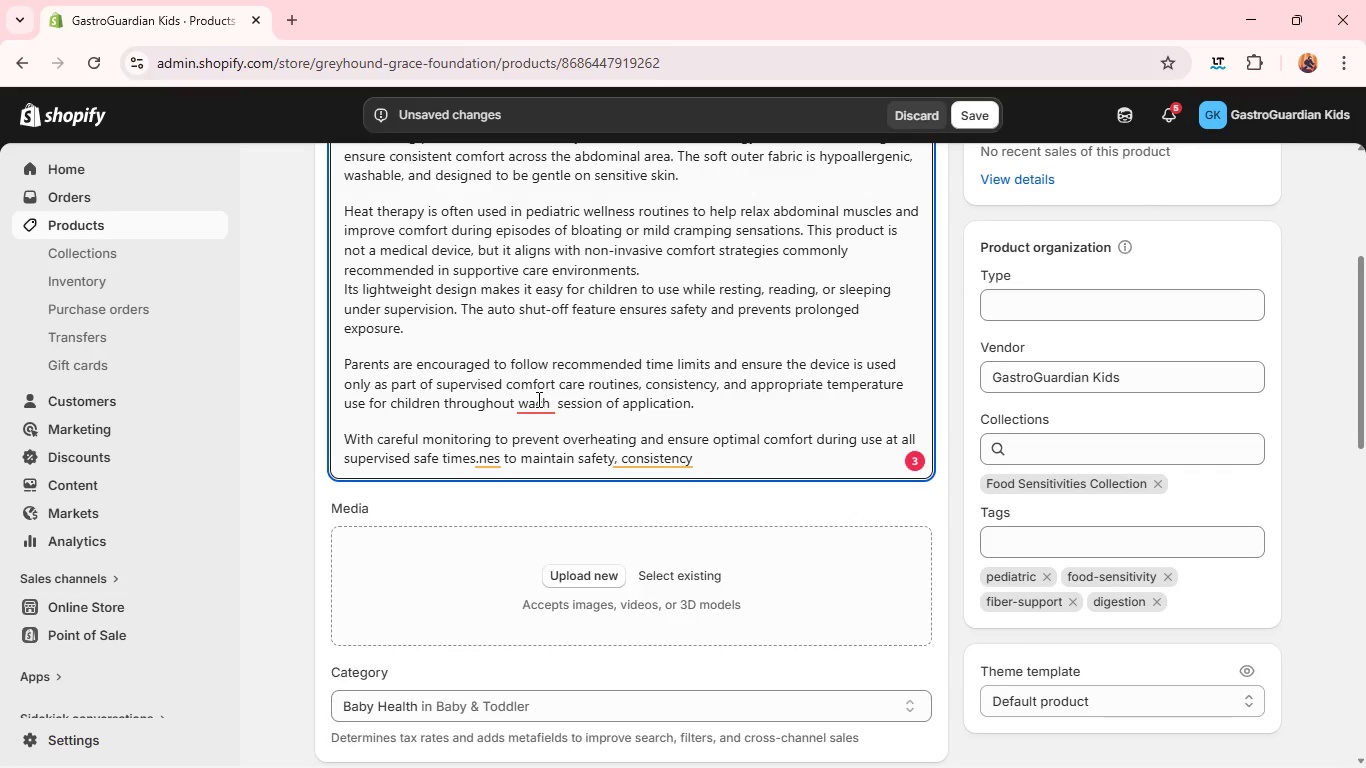 
wait(5.19)
 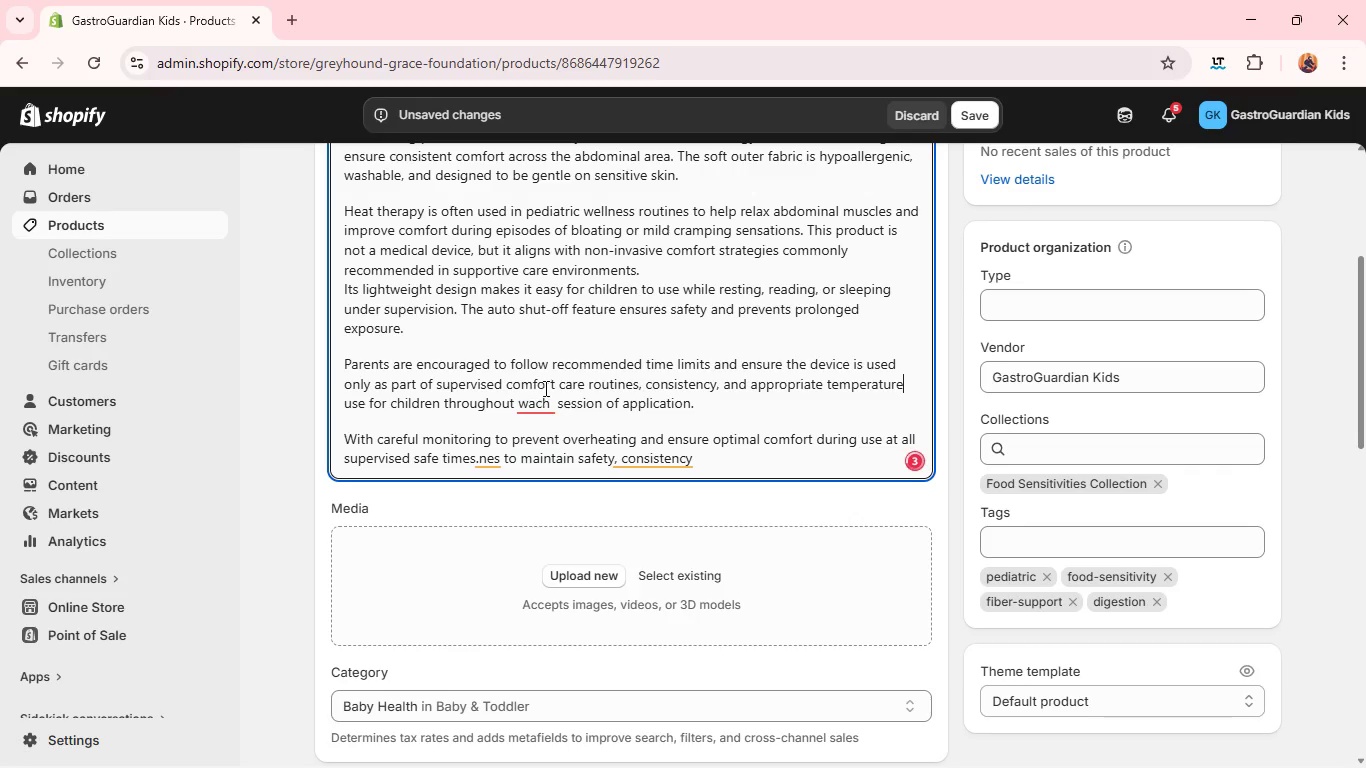 
left_click([537, 399])
 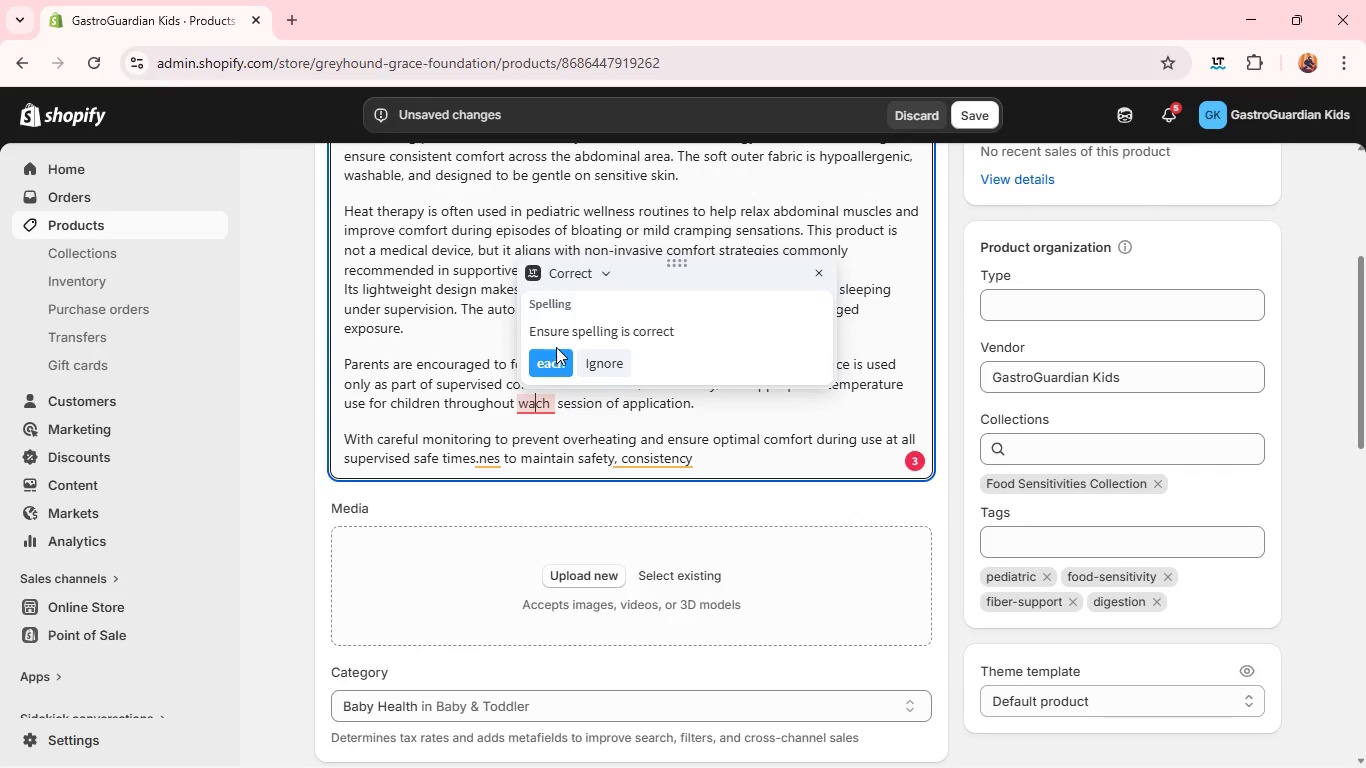 
left_click([556, 344])
 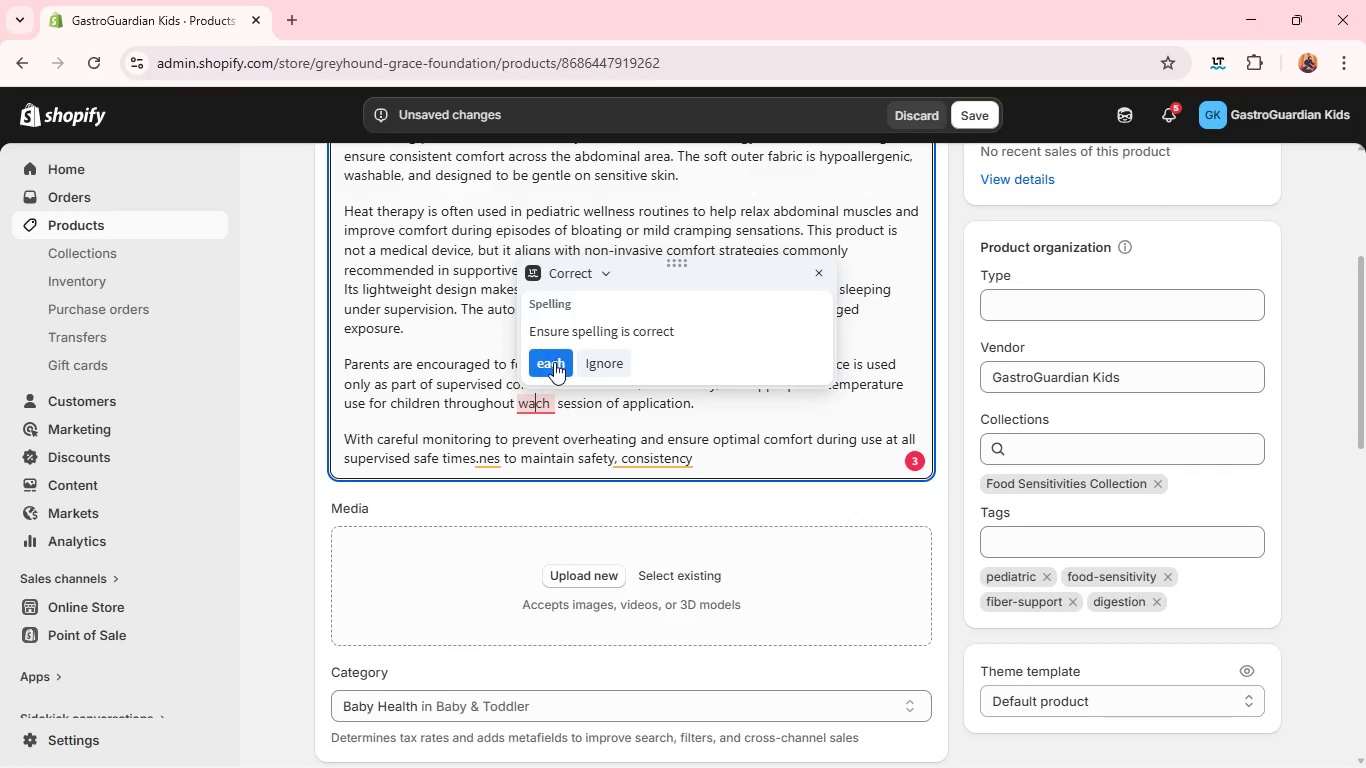 
left_click([554, 362])
 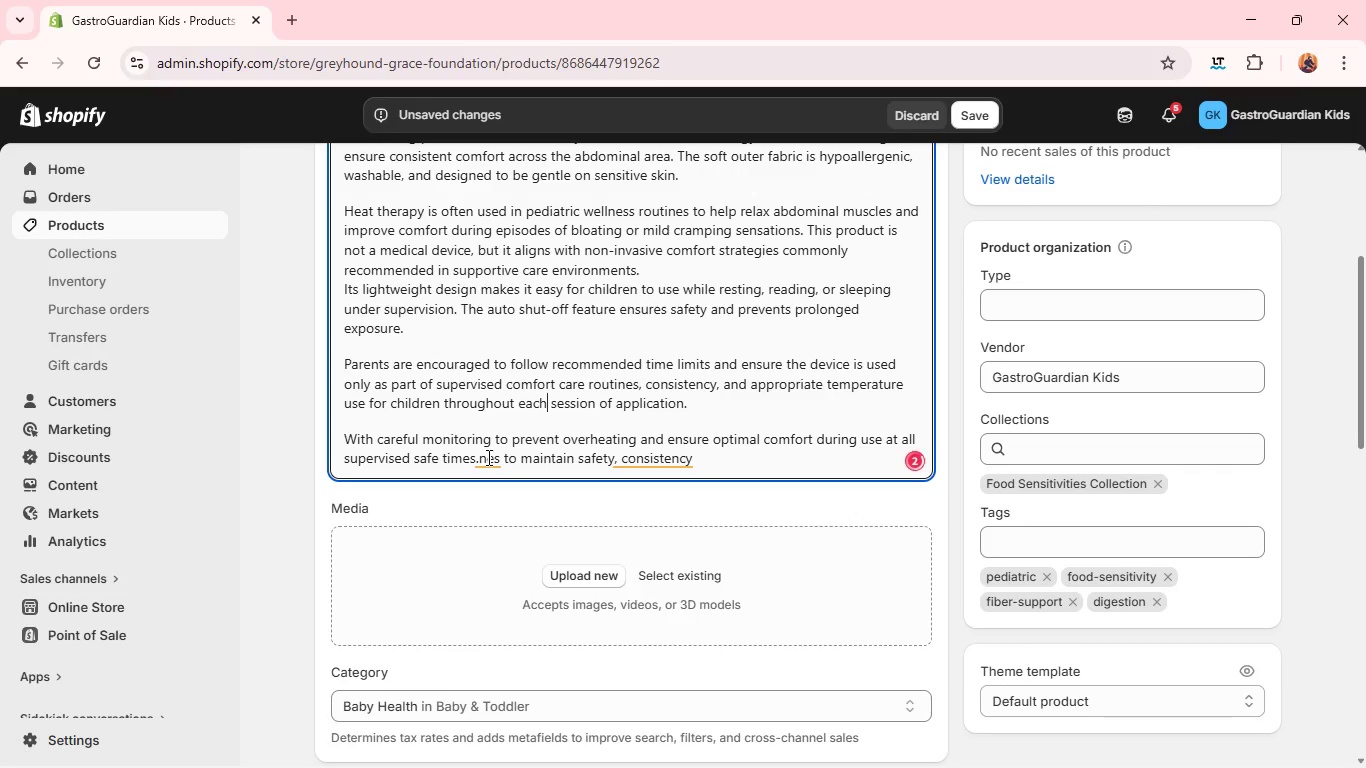 
wait(5.11)
 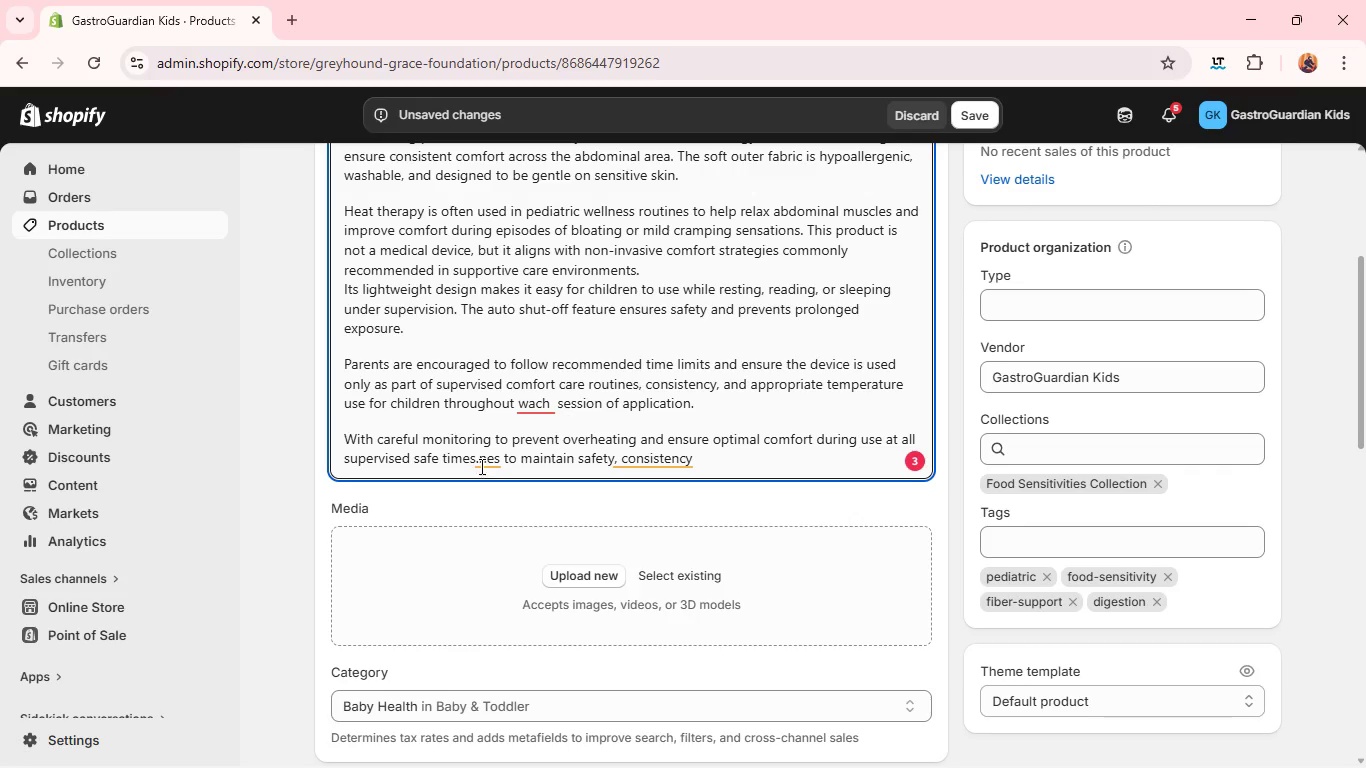 
left_click([487, 457])
 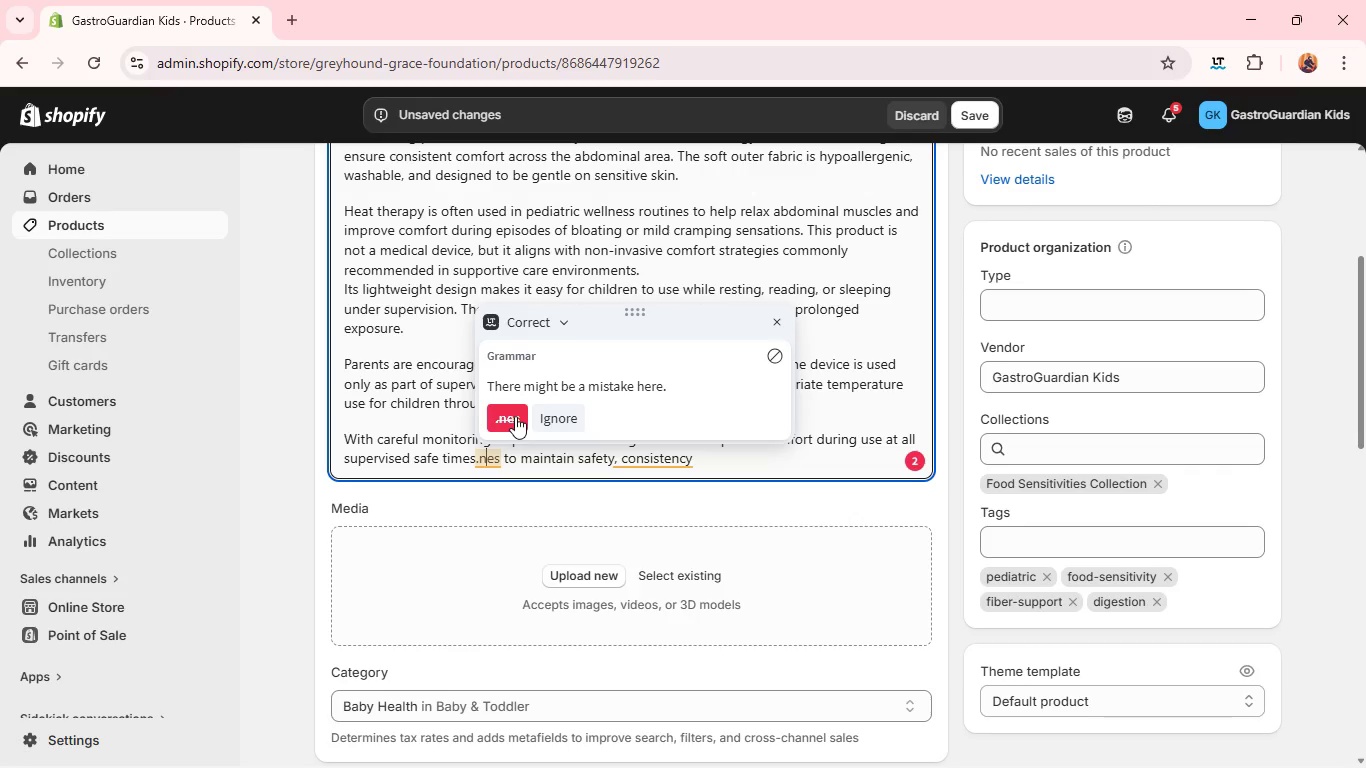 
left_click([515, 416])
 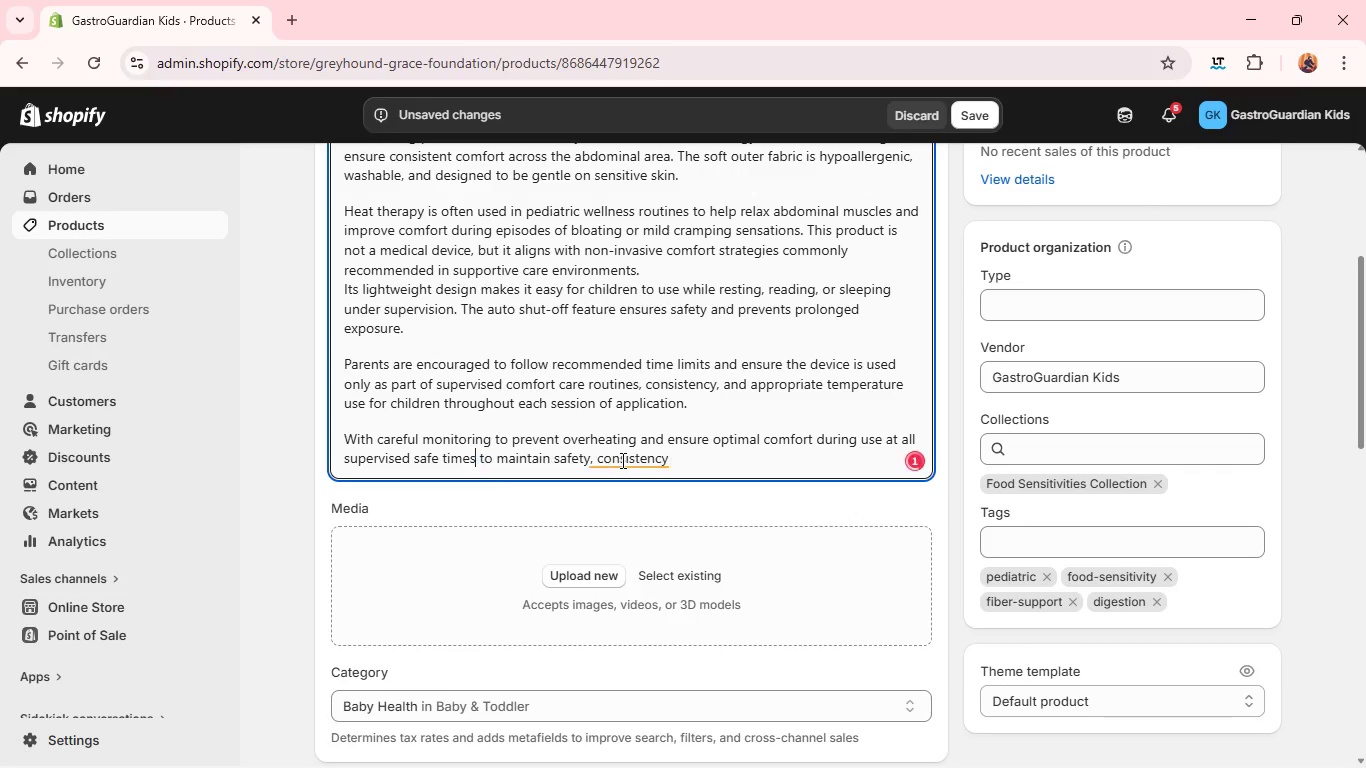 
left_click([623, 461])
 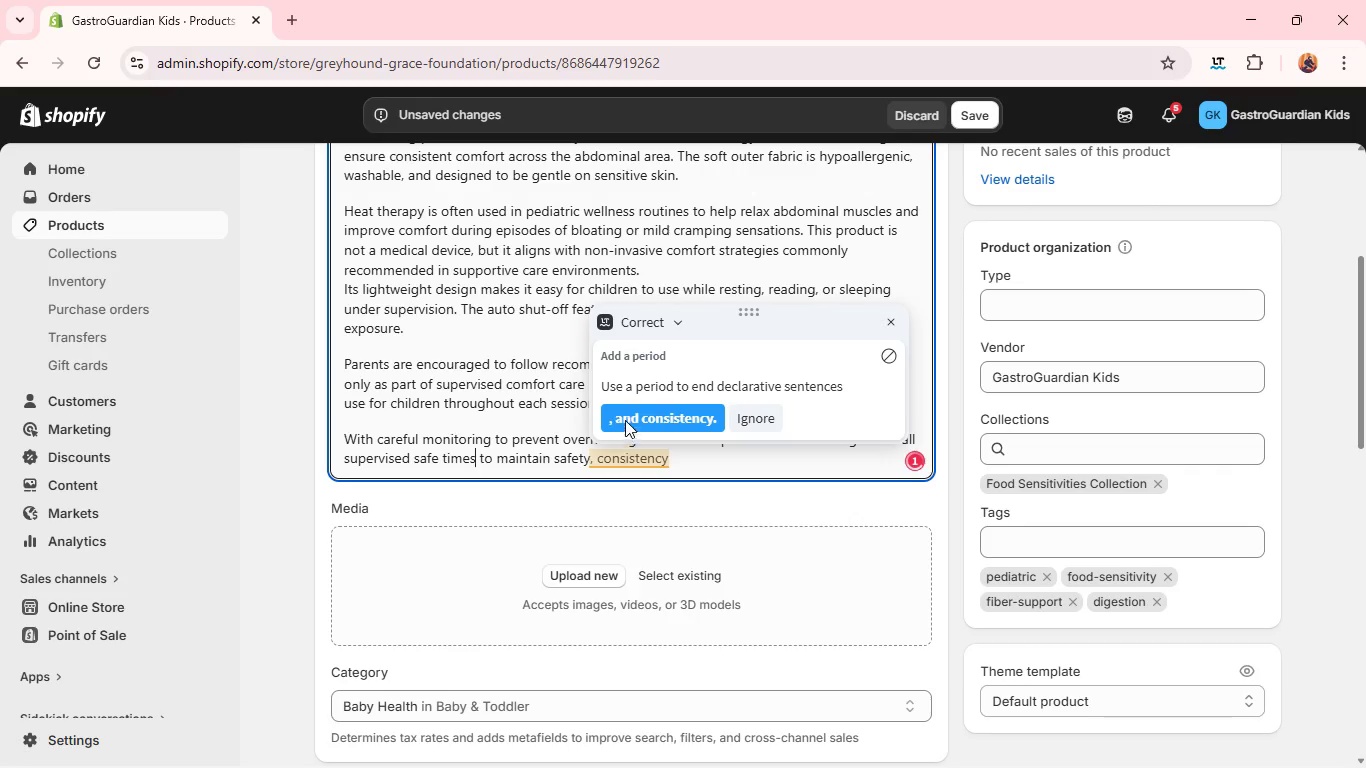 
left_click([627, 414])
 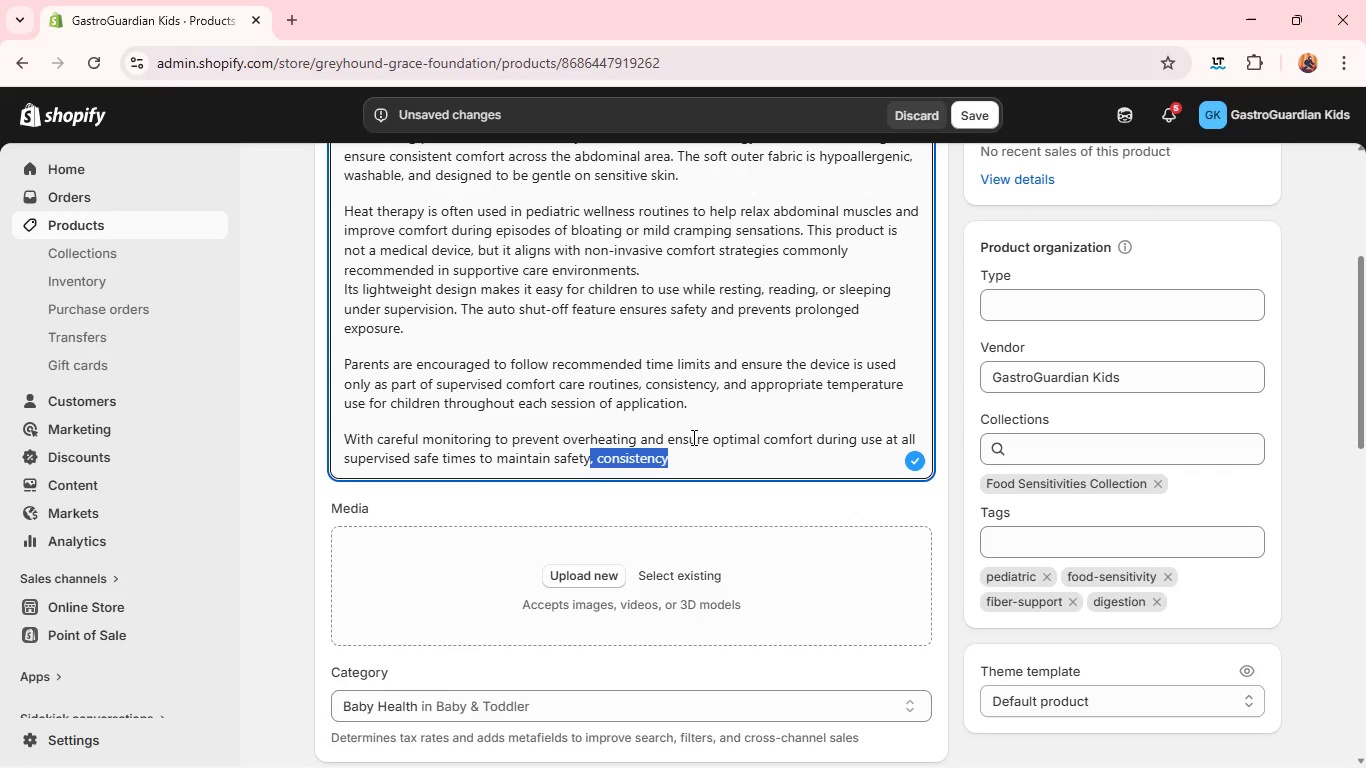 
left_click([703, 454])
 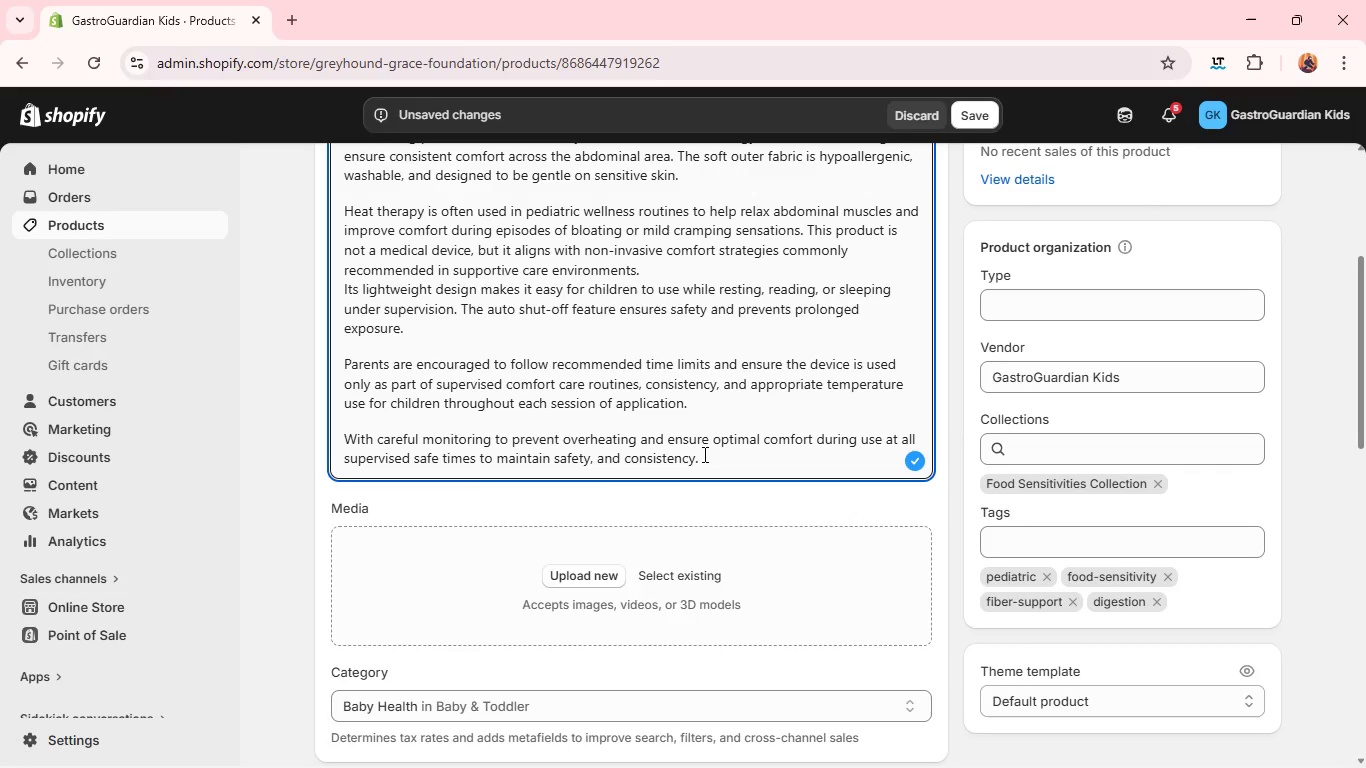 
wait(7.81)
 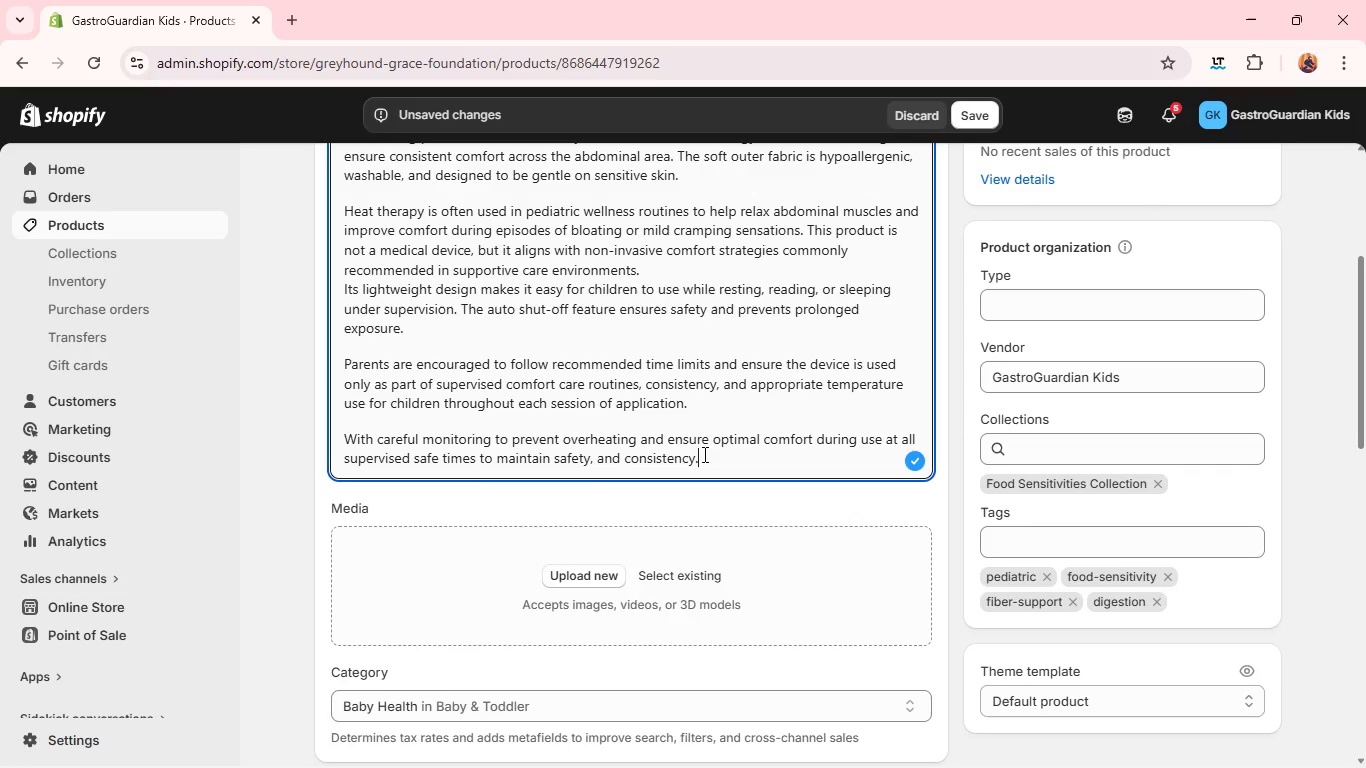 
left_click([703, 454])
 